 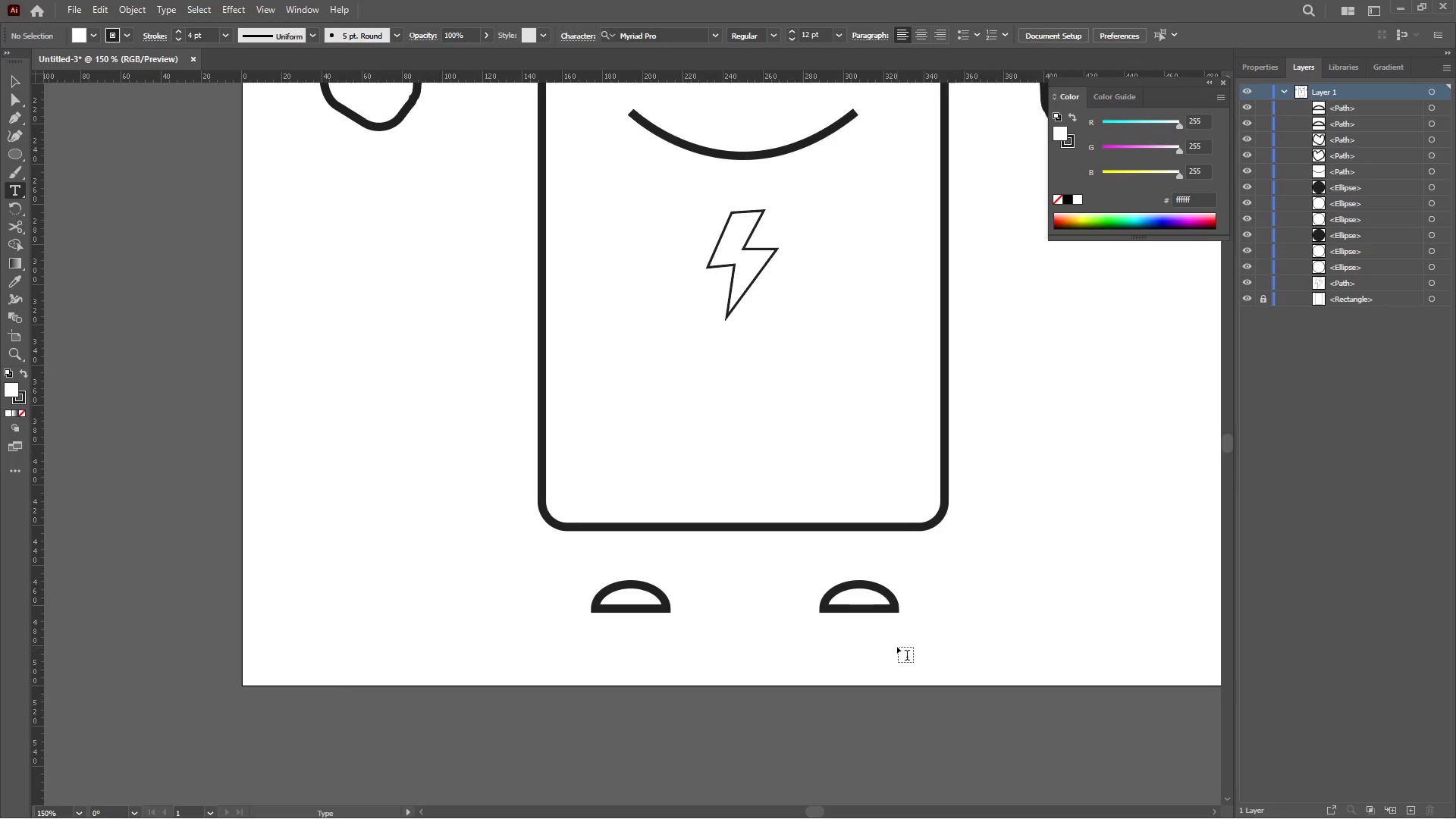 
scroll: coordinate [897, 647], scroll_direction: up, amount: 1.0
 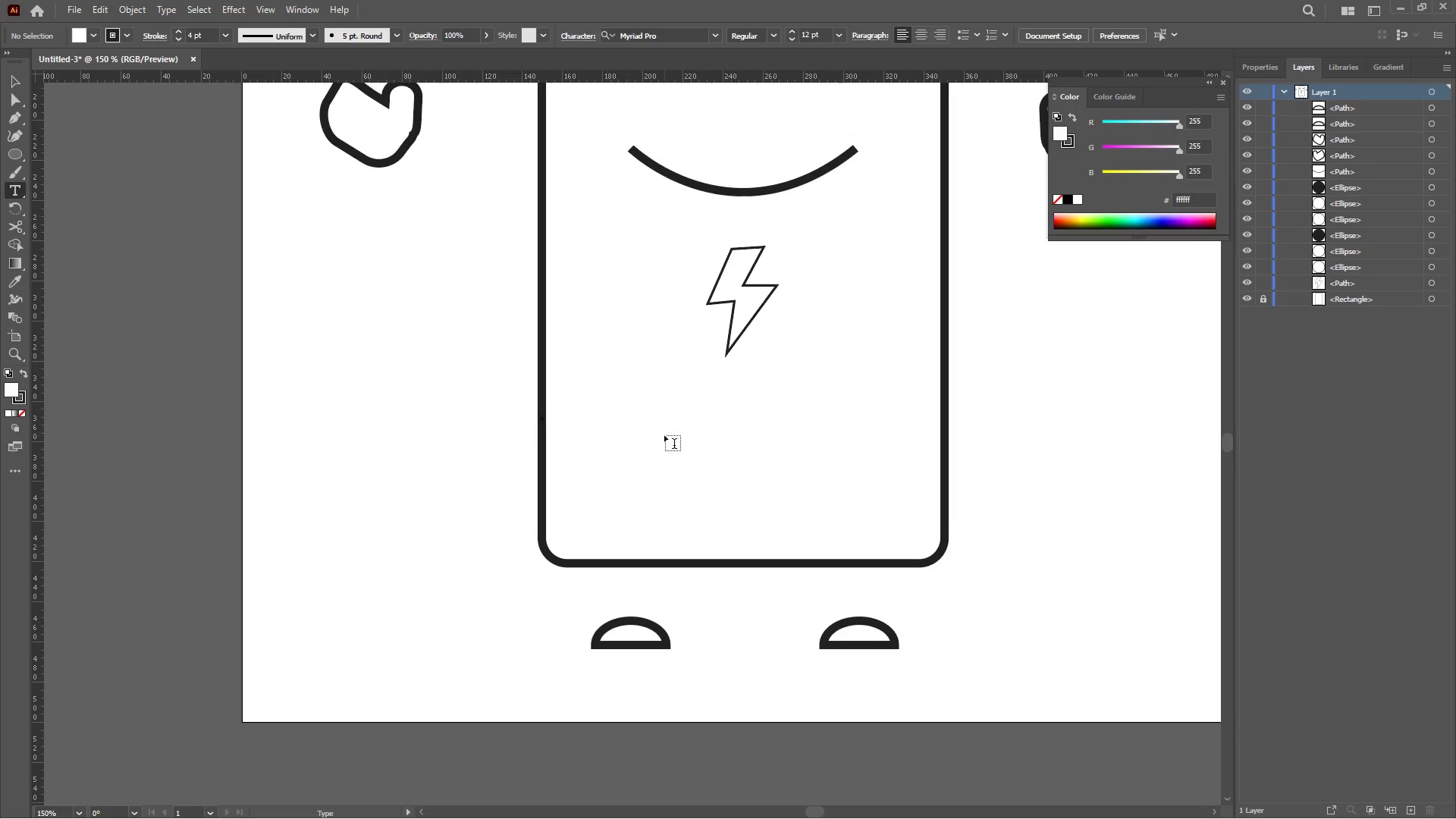 
left_click([664, 435])
 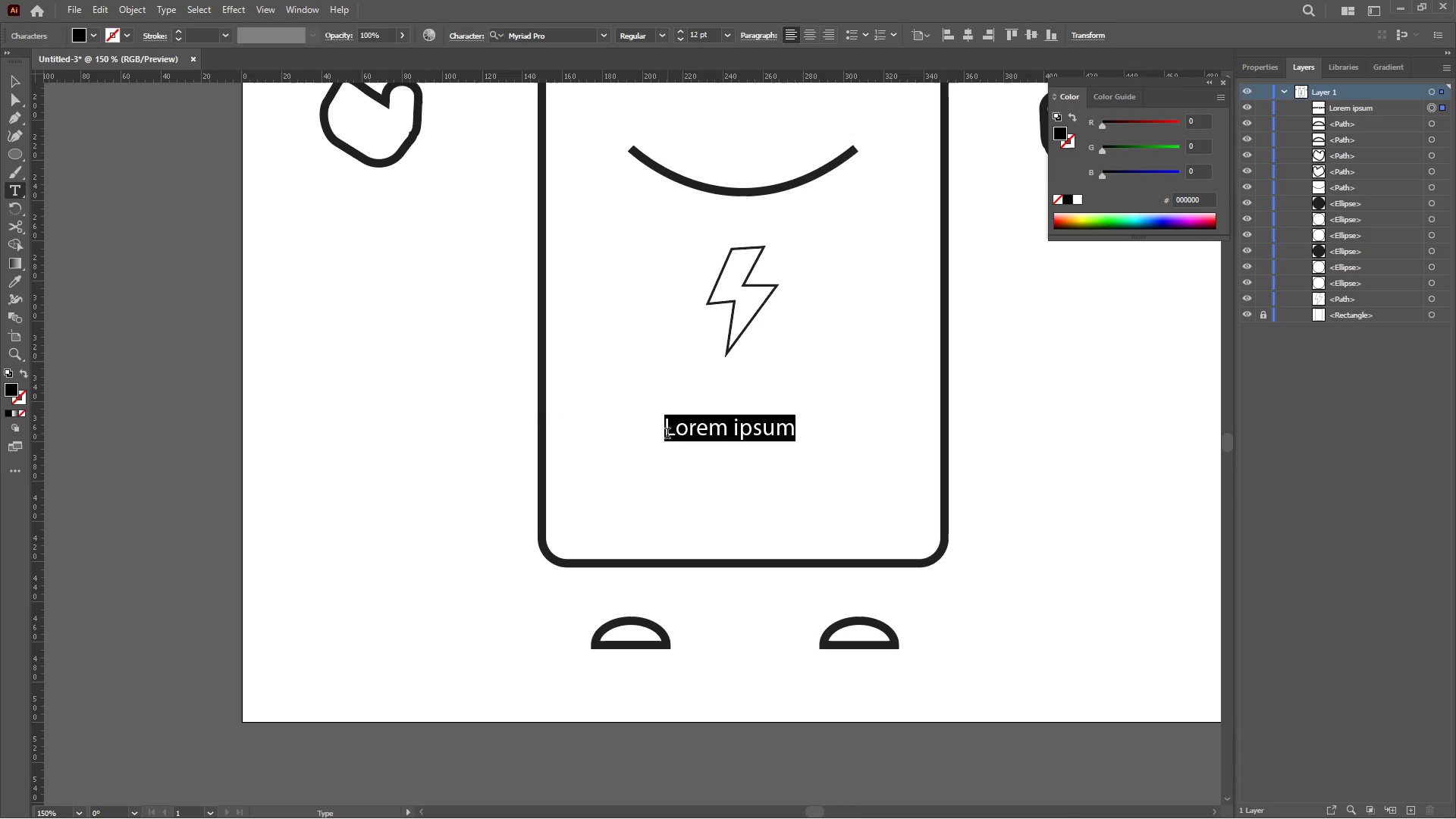 
type(VOLT)
 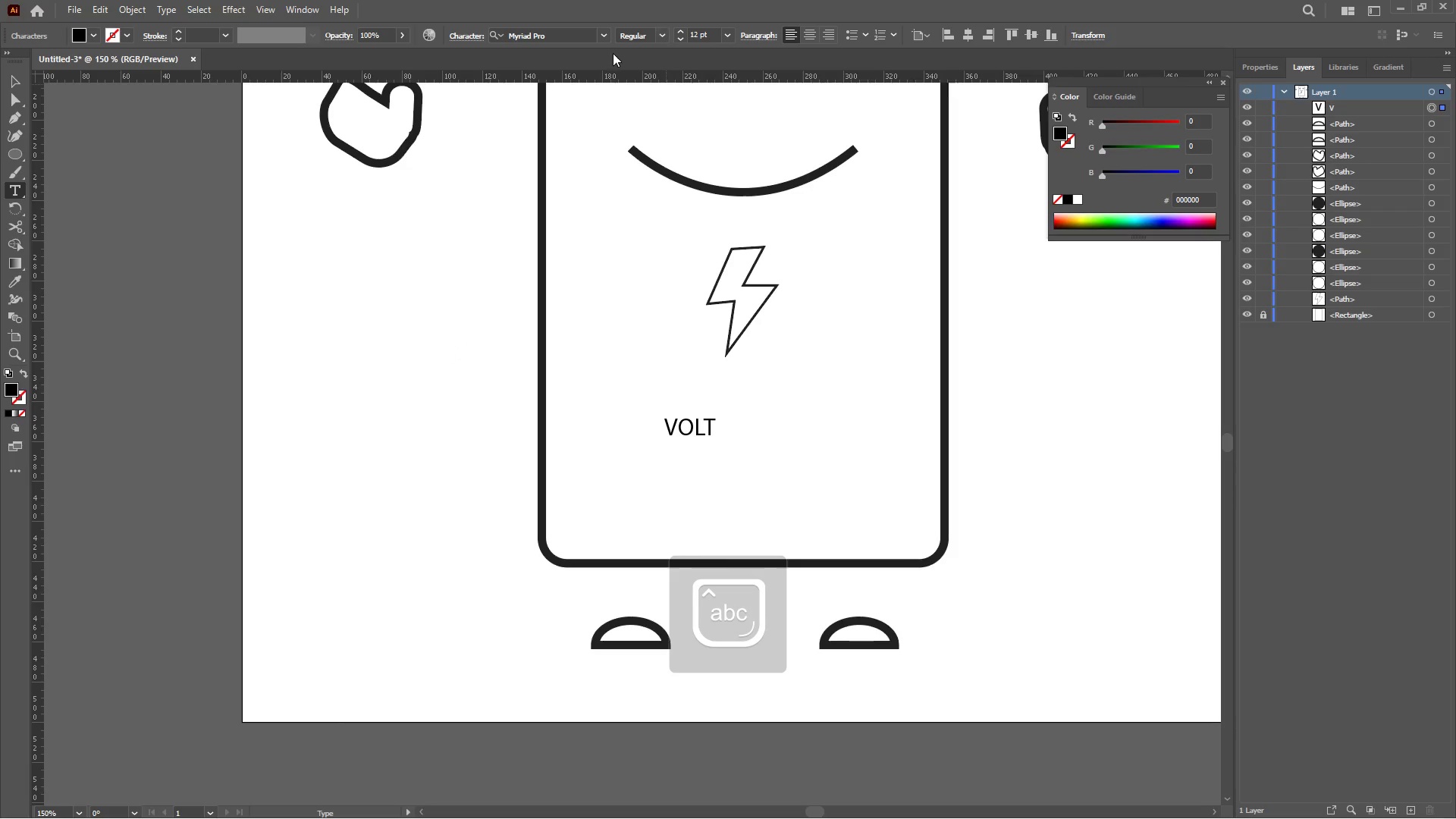 
left_click([662, 37])
 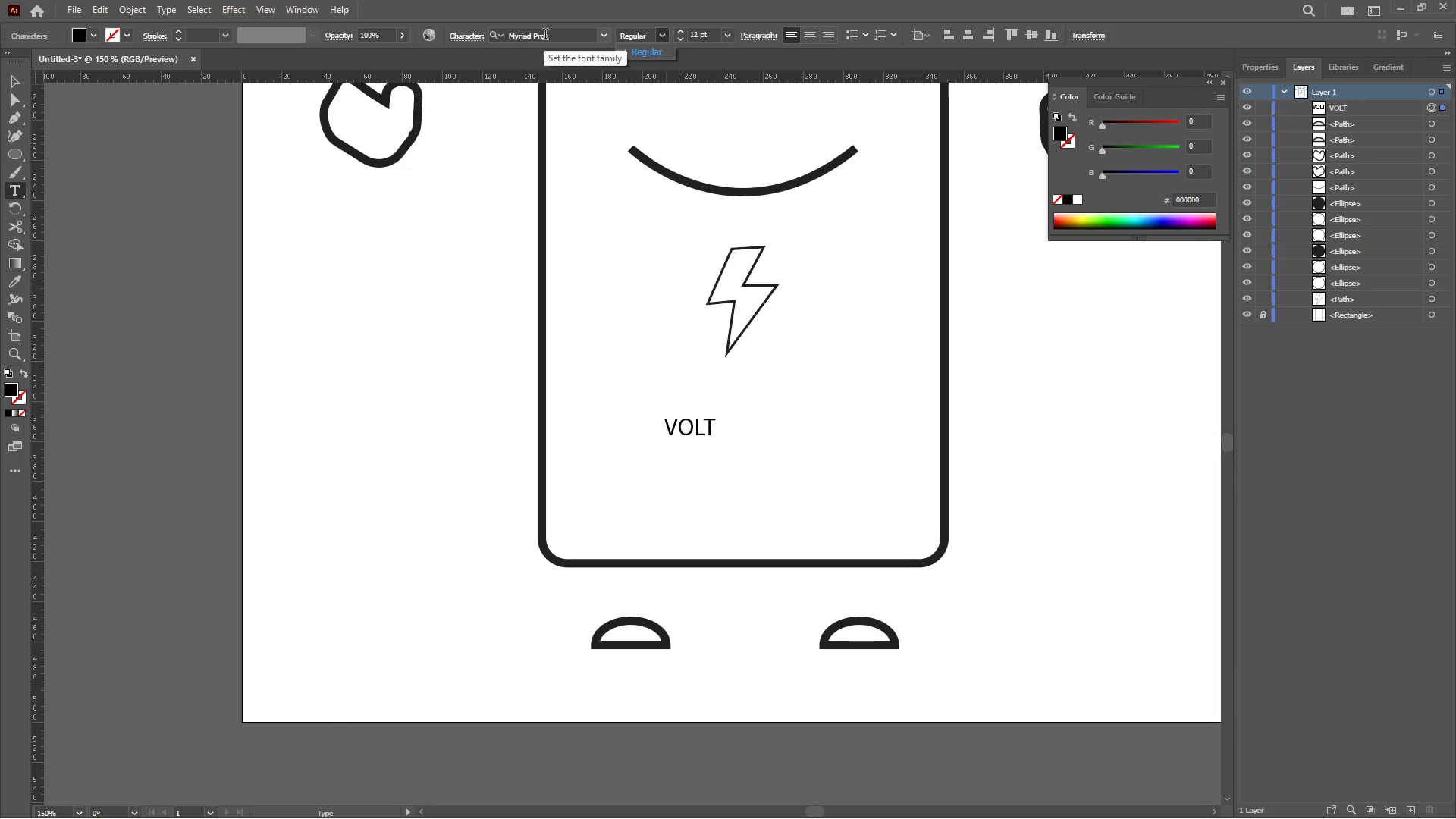 
left_click([598, 36])
 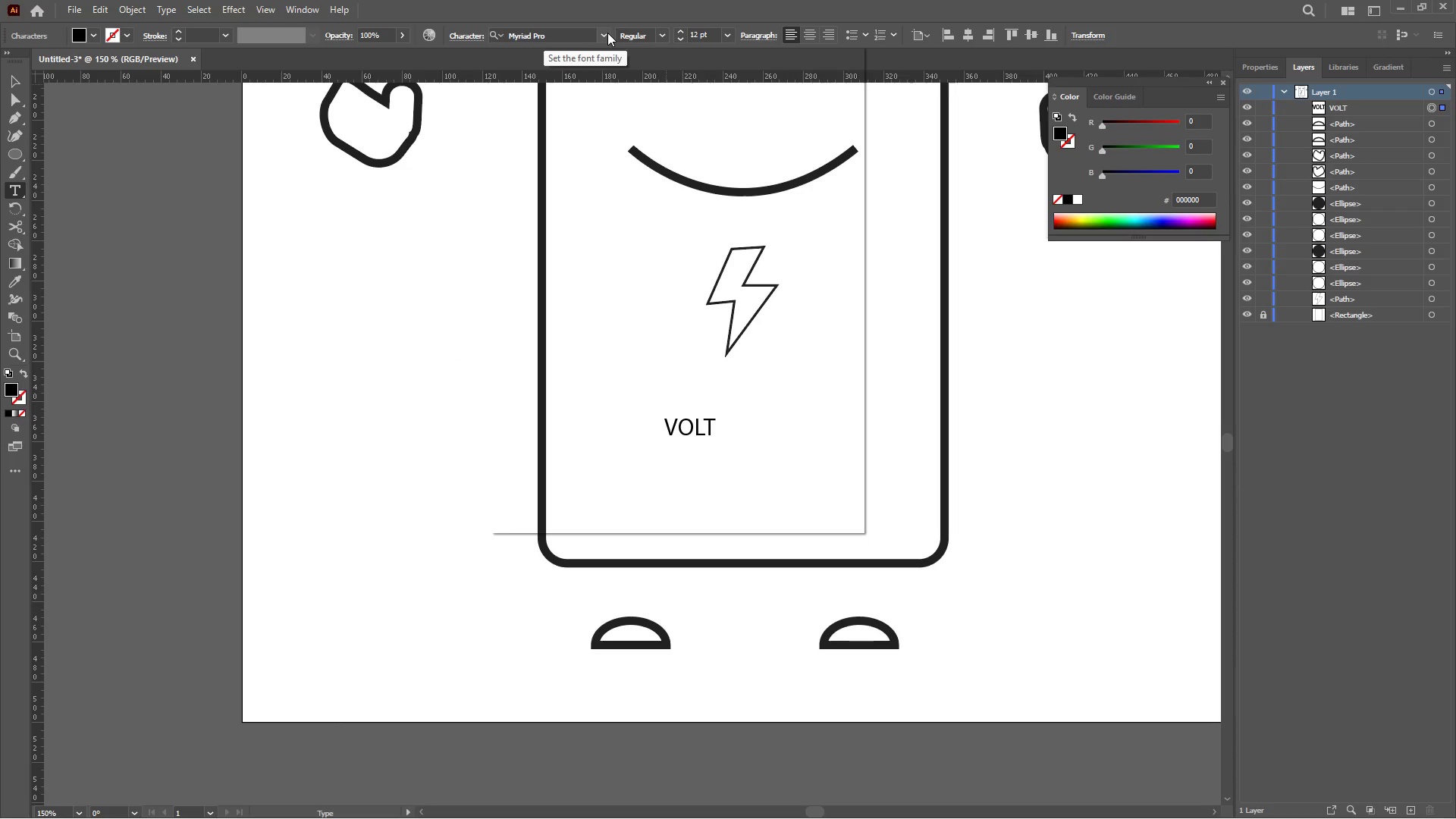 
double_click([607, 33])
 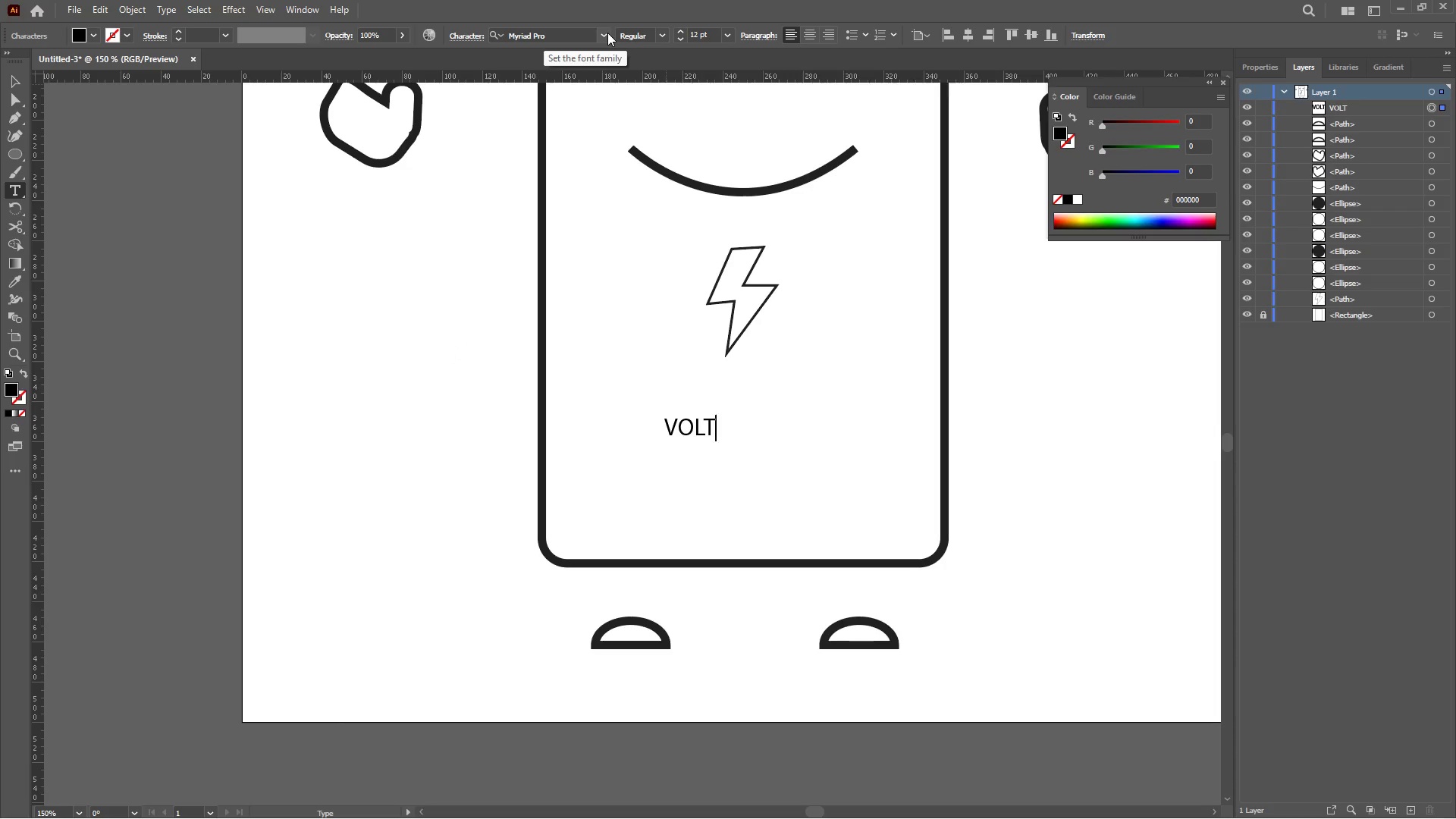 
left_click([607, 33])
 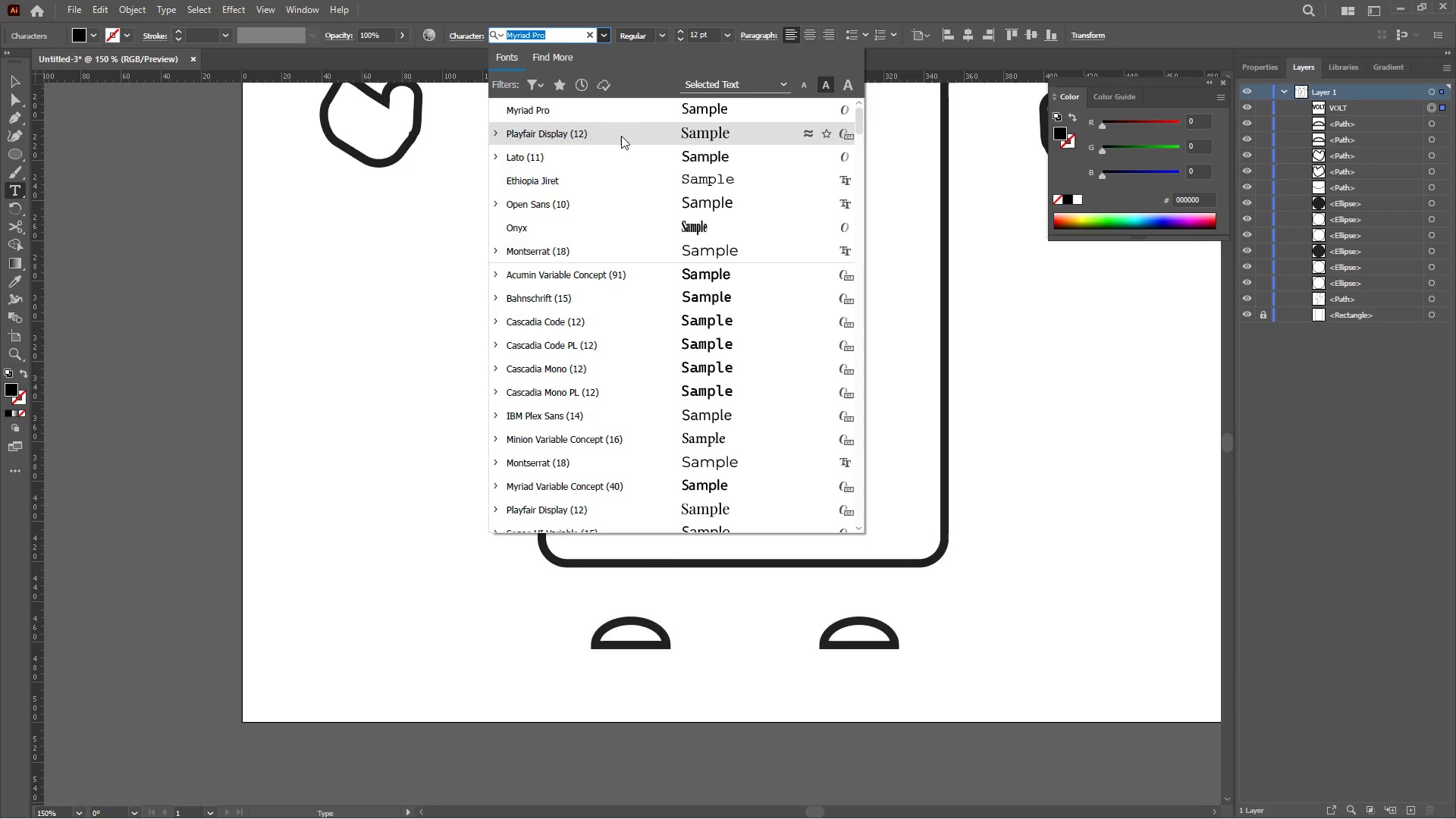 
left_click([618, 161])
 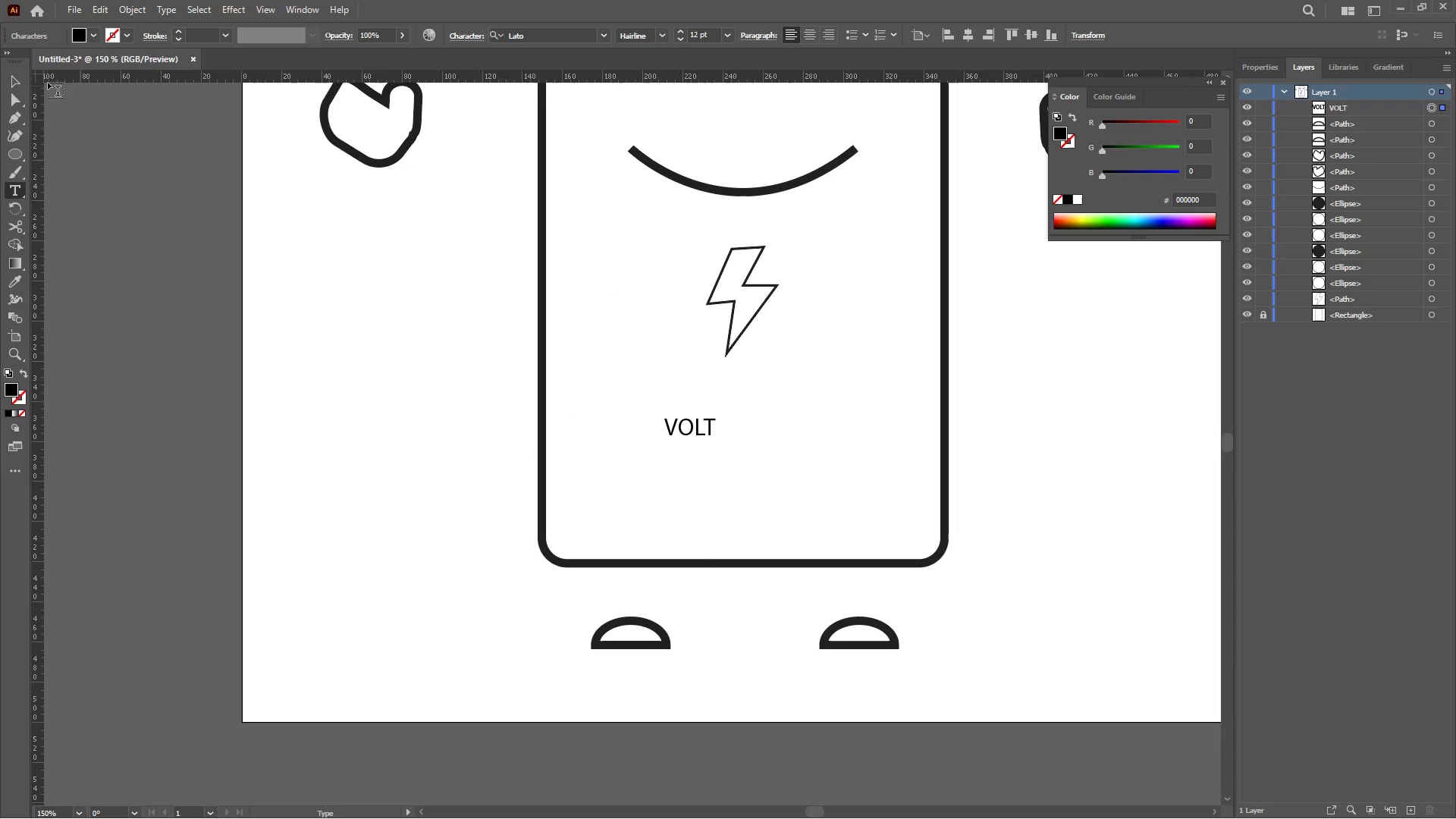 
left_click([6, 80])
 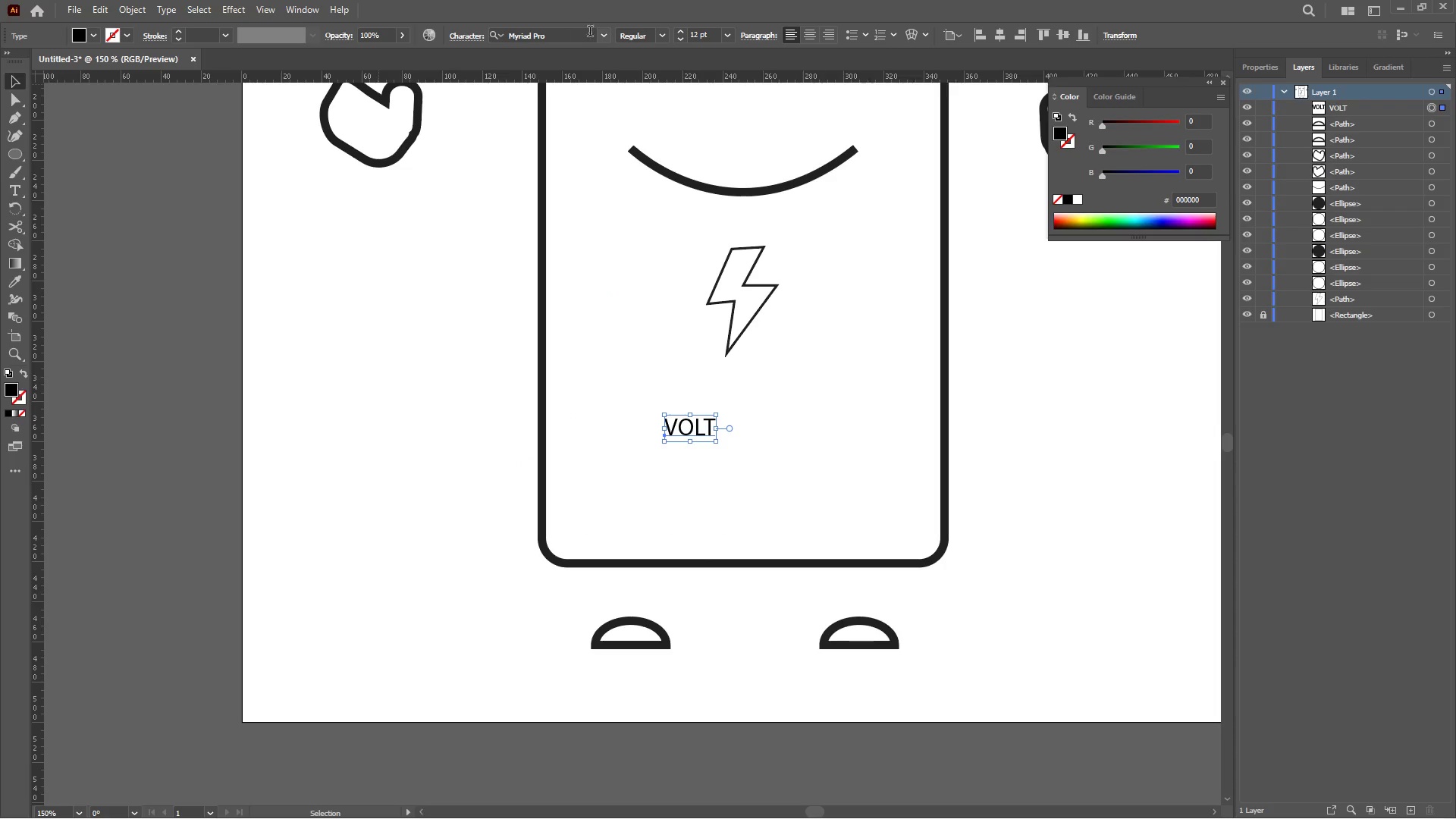 
left_click([610, 33])
 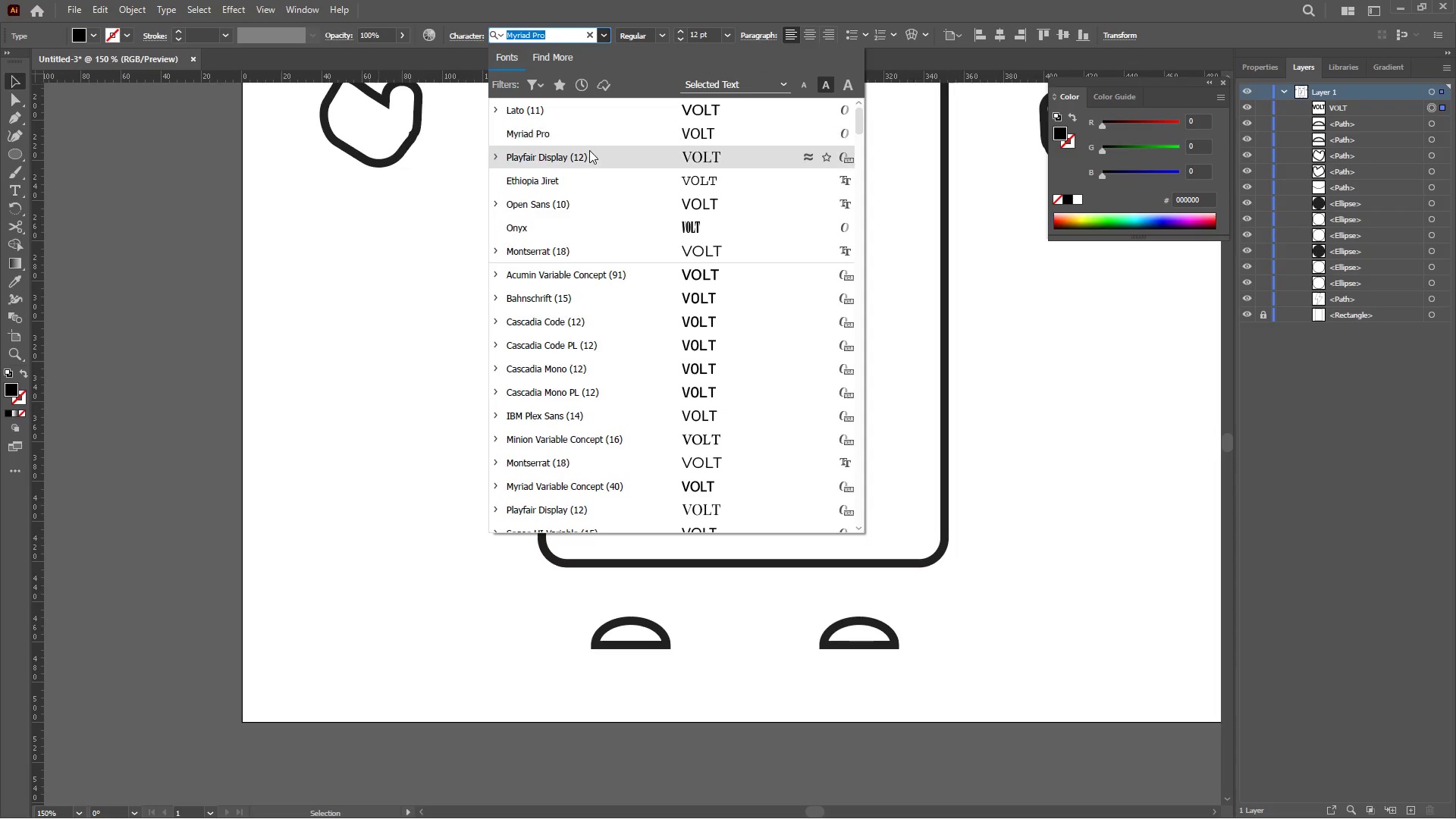 
left_click([571, 116])
 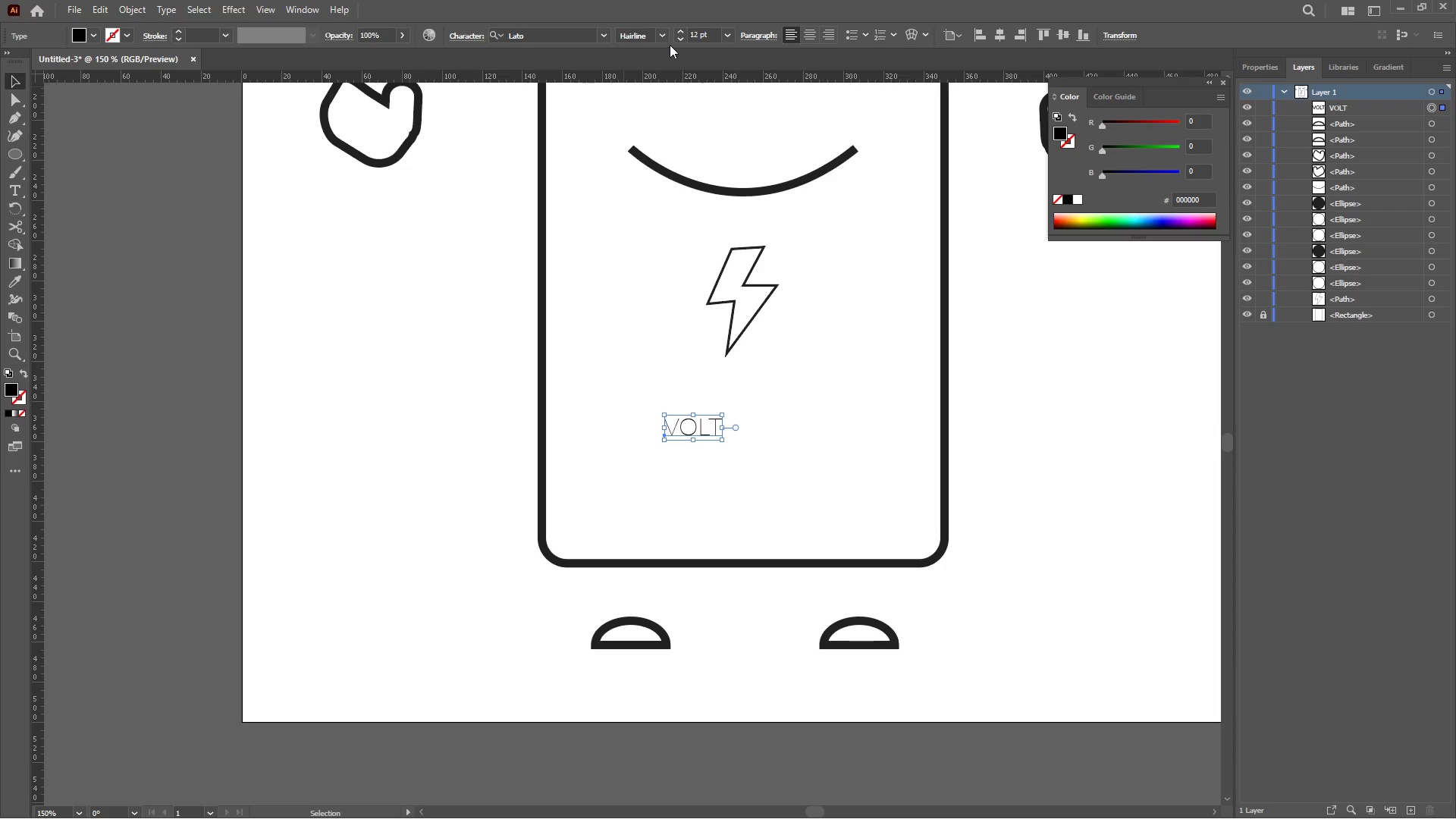 
left_click([667, 36])
 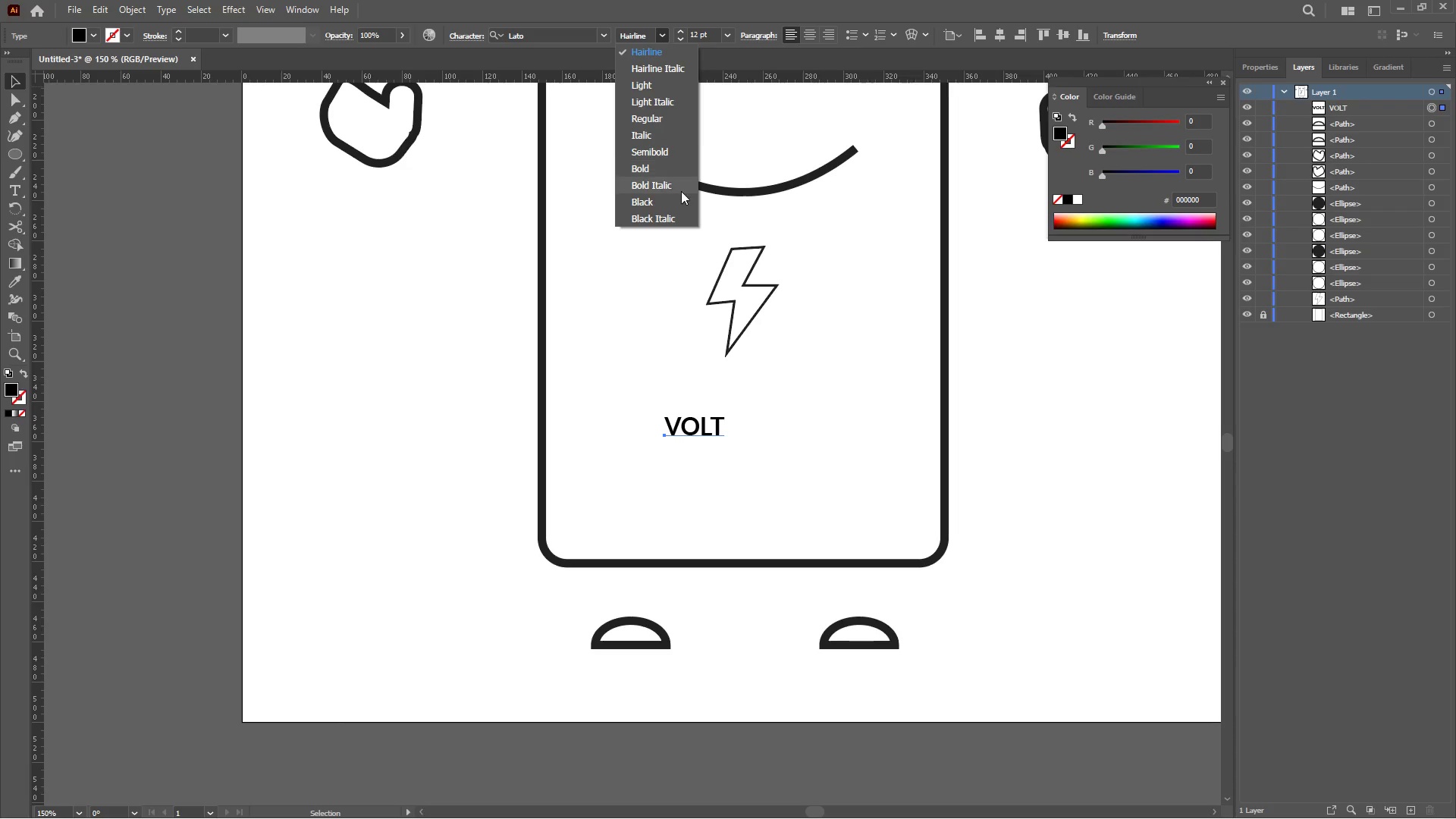 
left_click([681, 197])
 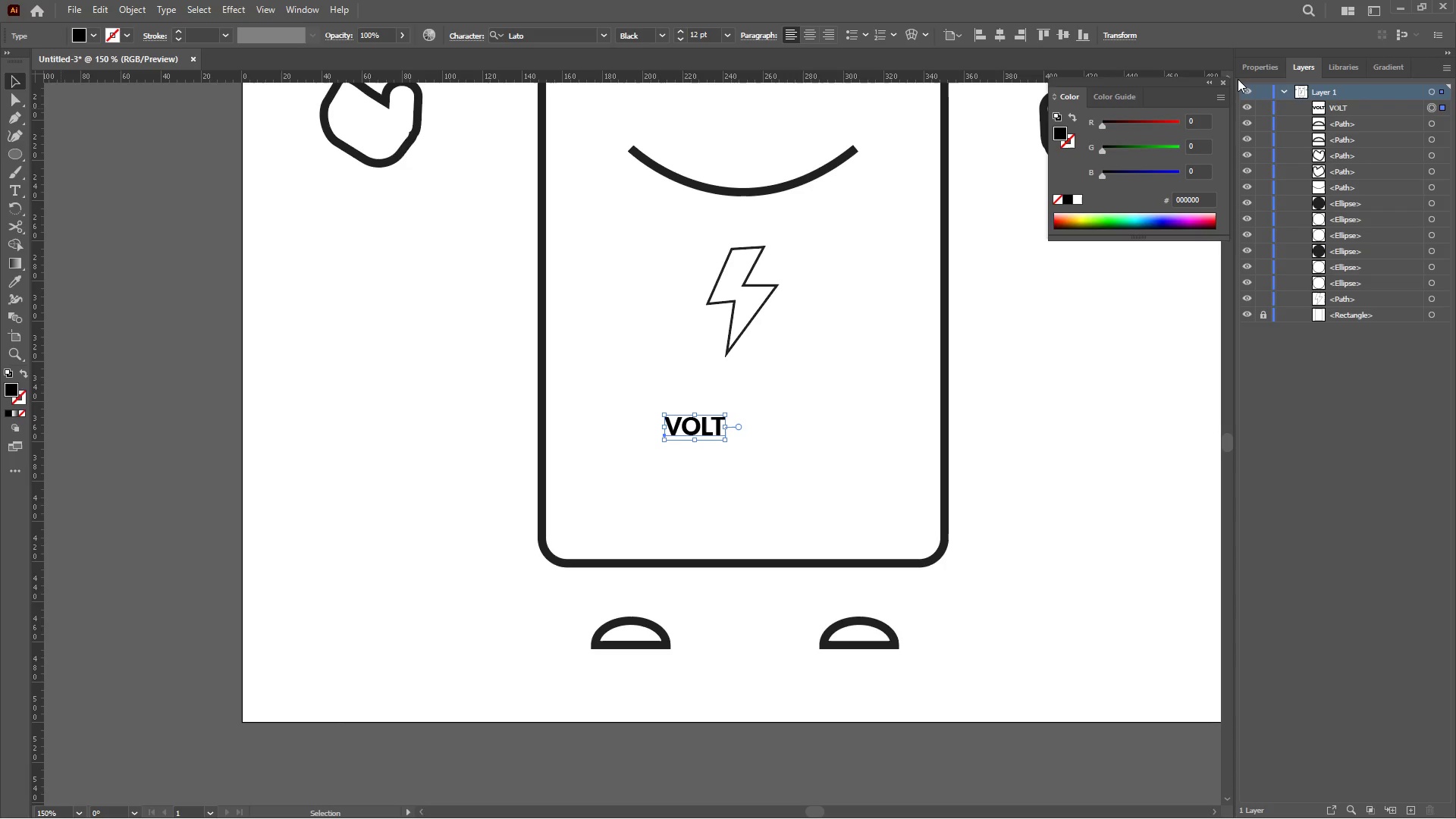 
left_click([1241, 71])
 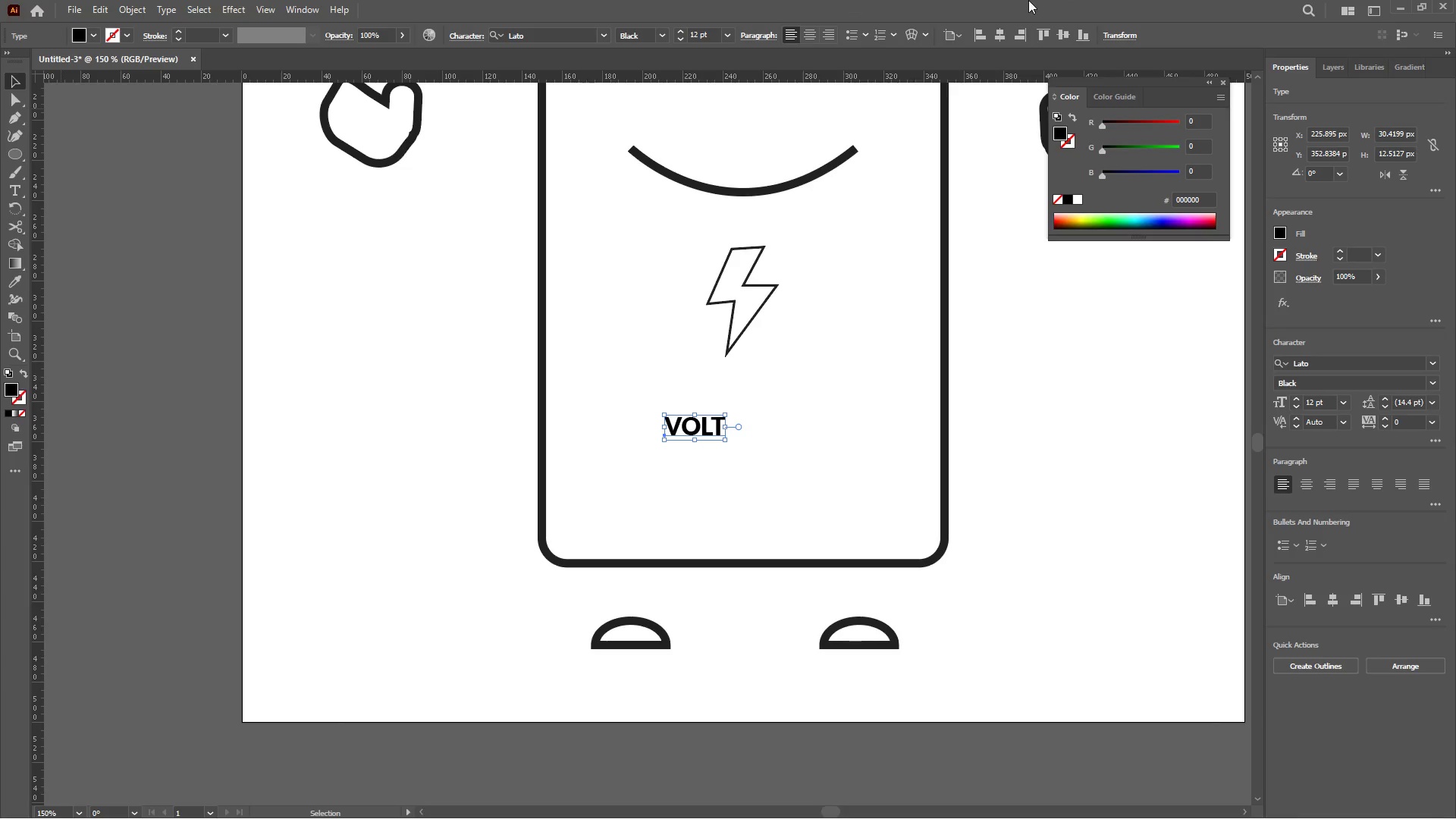 
wait(11.62)
 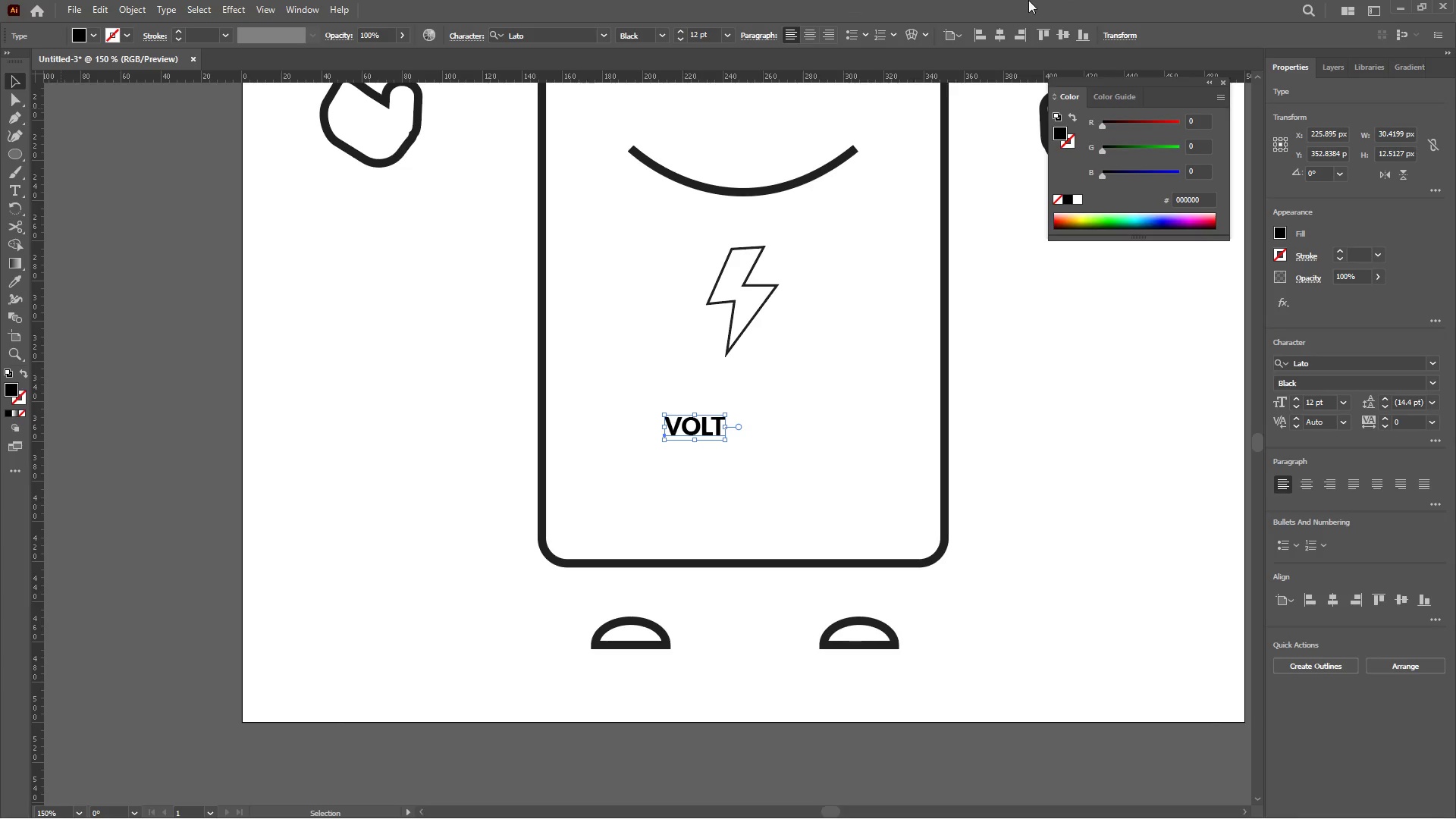 
left_click([1410, 419])
 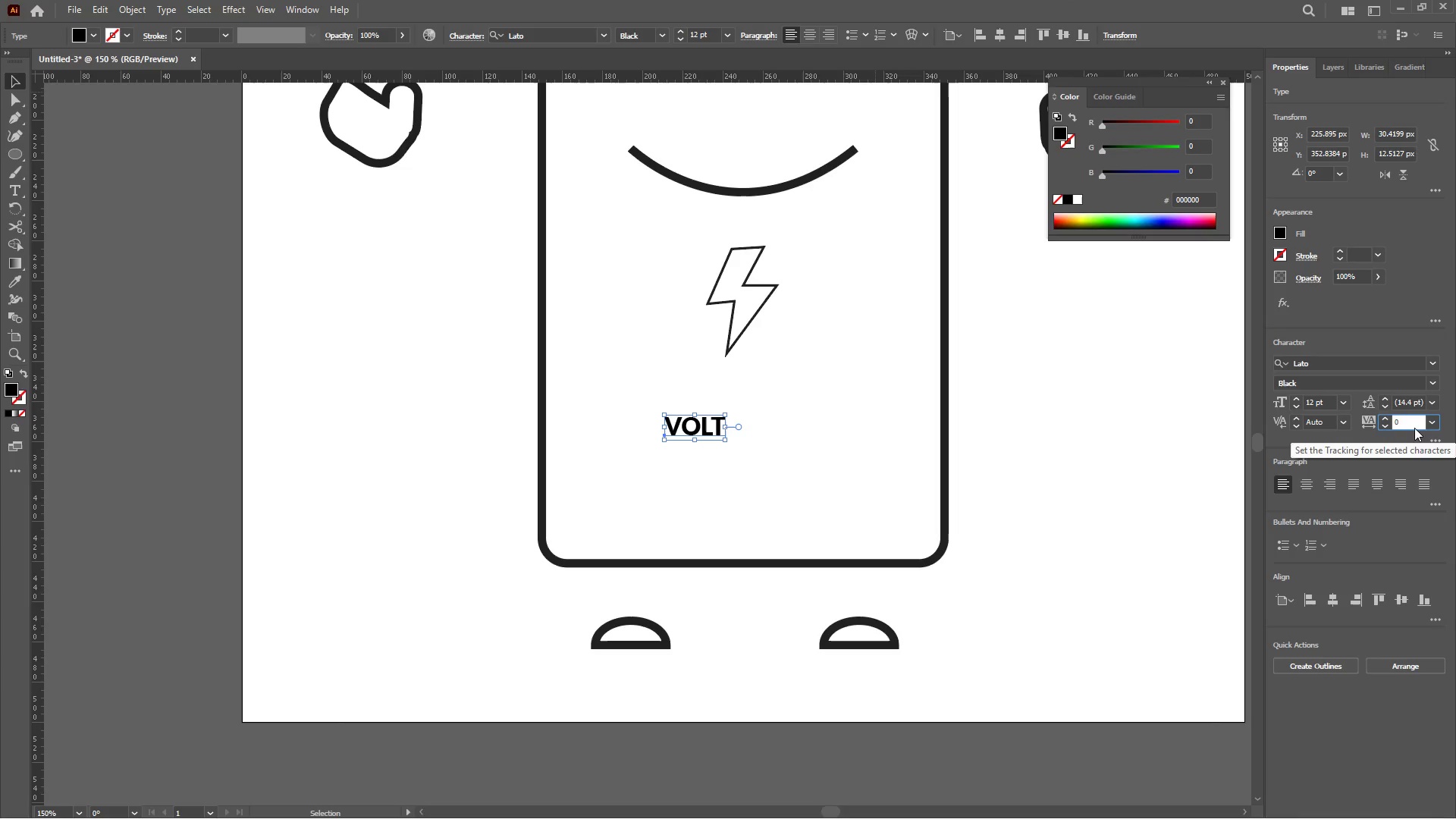 
key(Numpad2)
 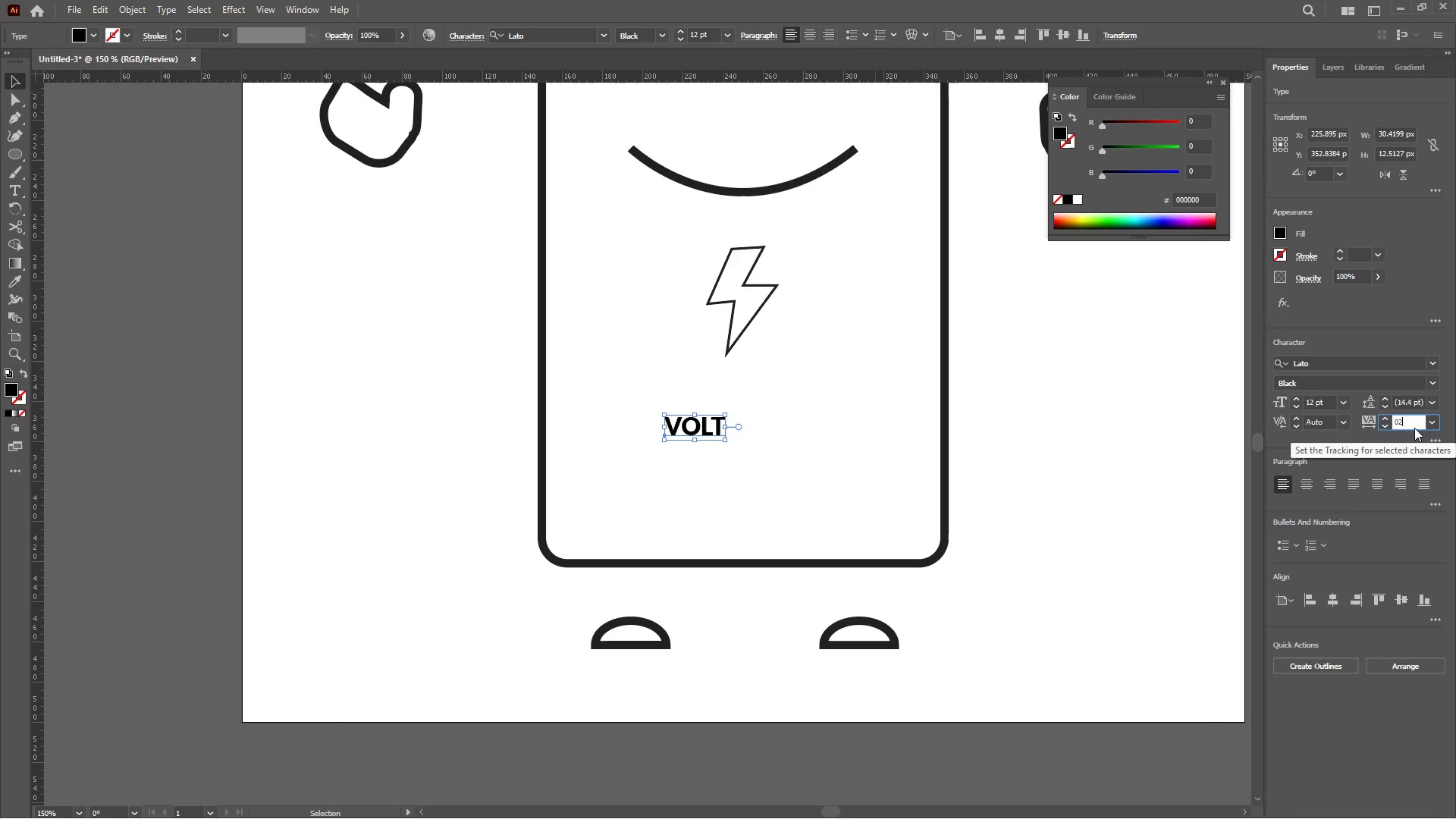 
key(Numpad0)
 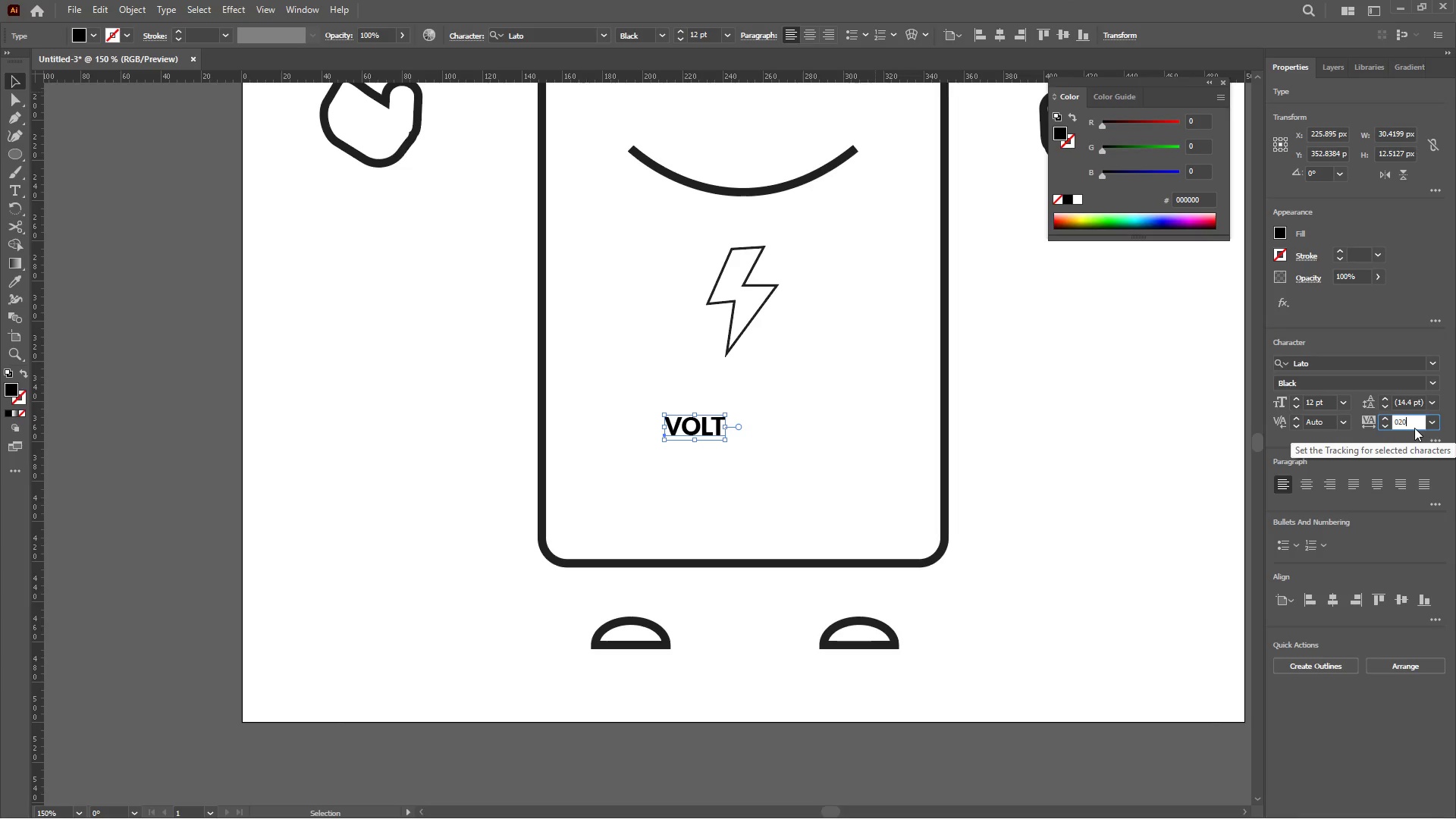 
key(Enter)
 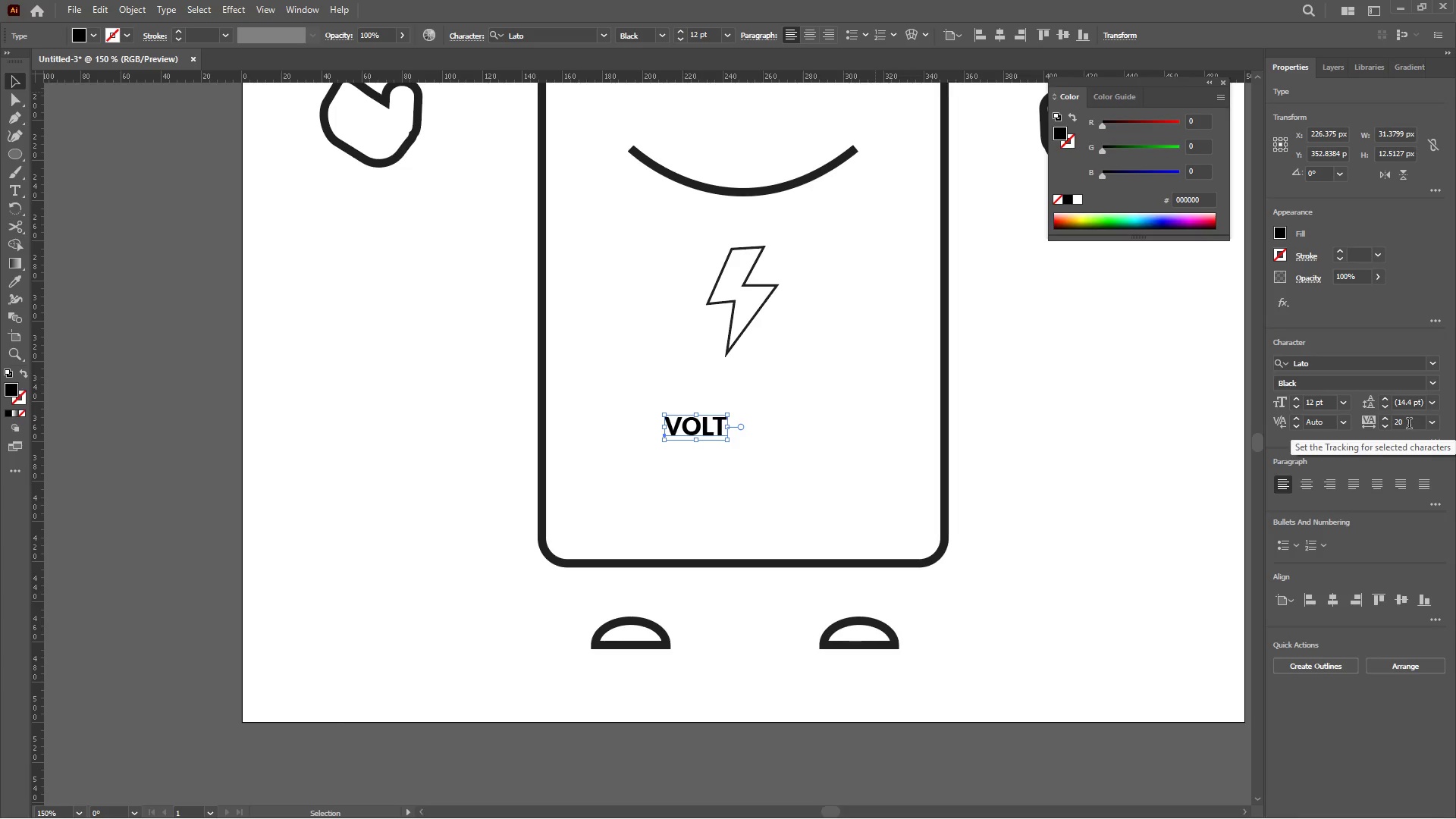 
double_click([1409, 425])
 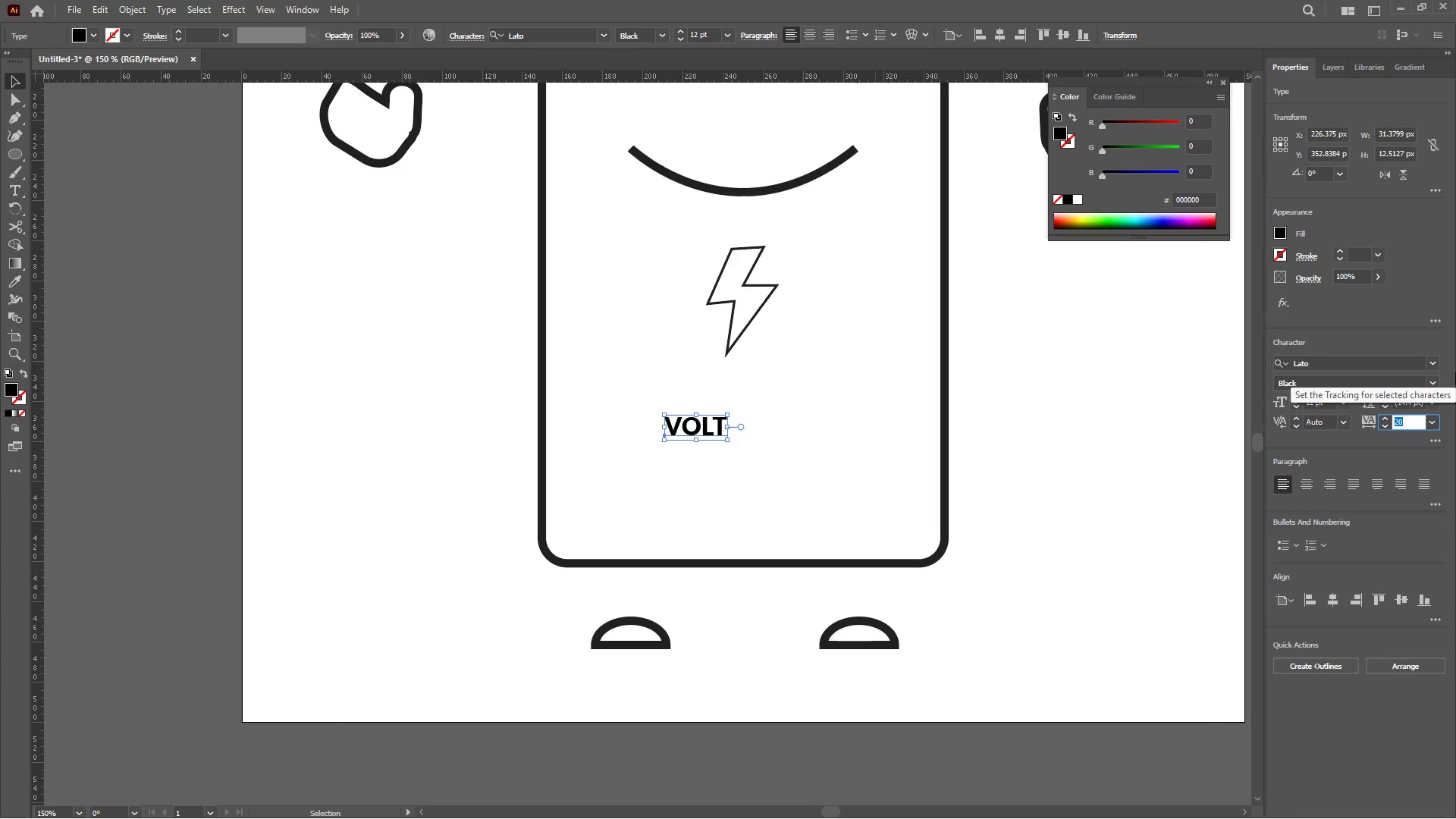 
key(Numpad5)
 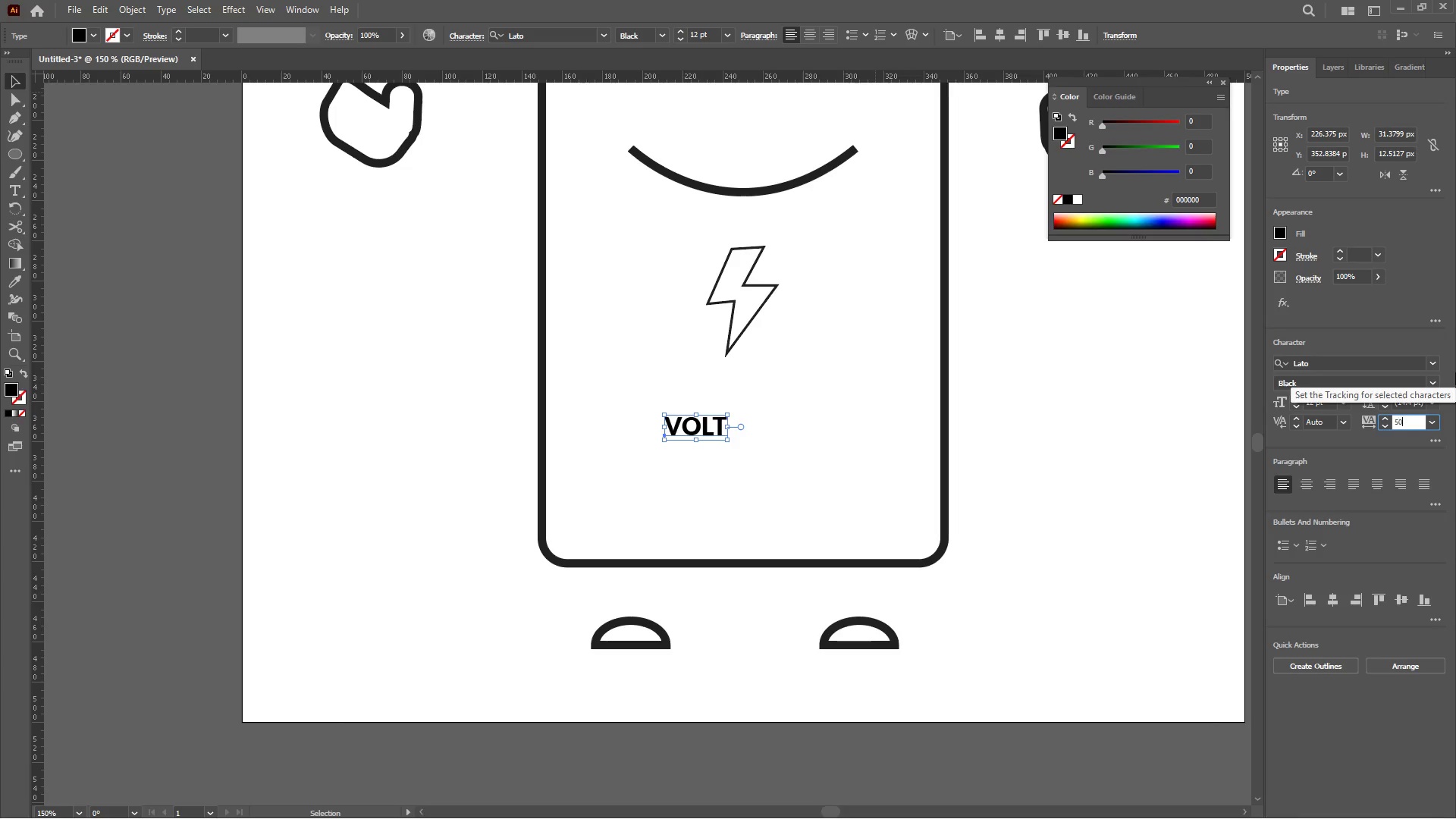 
key(Numpad0)
 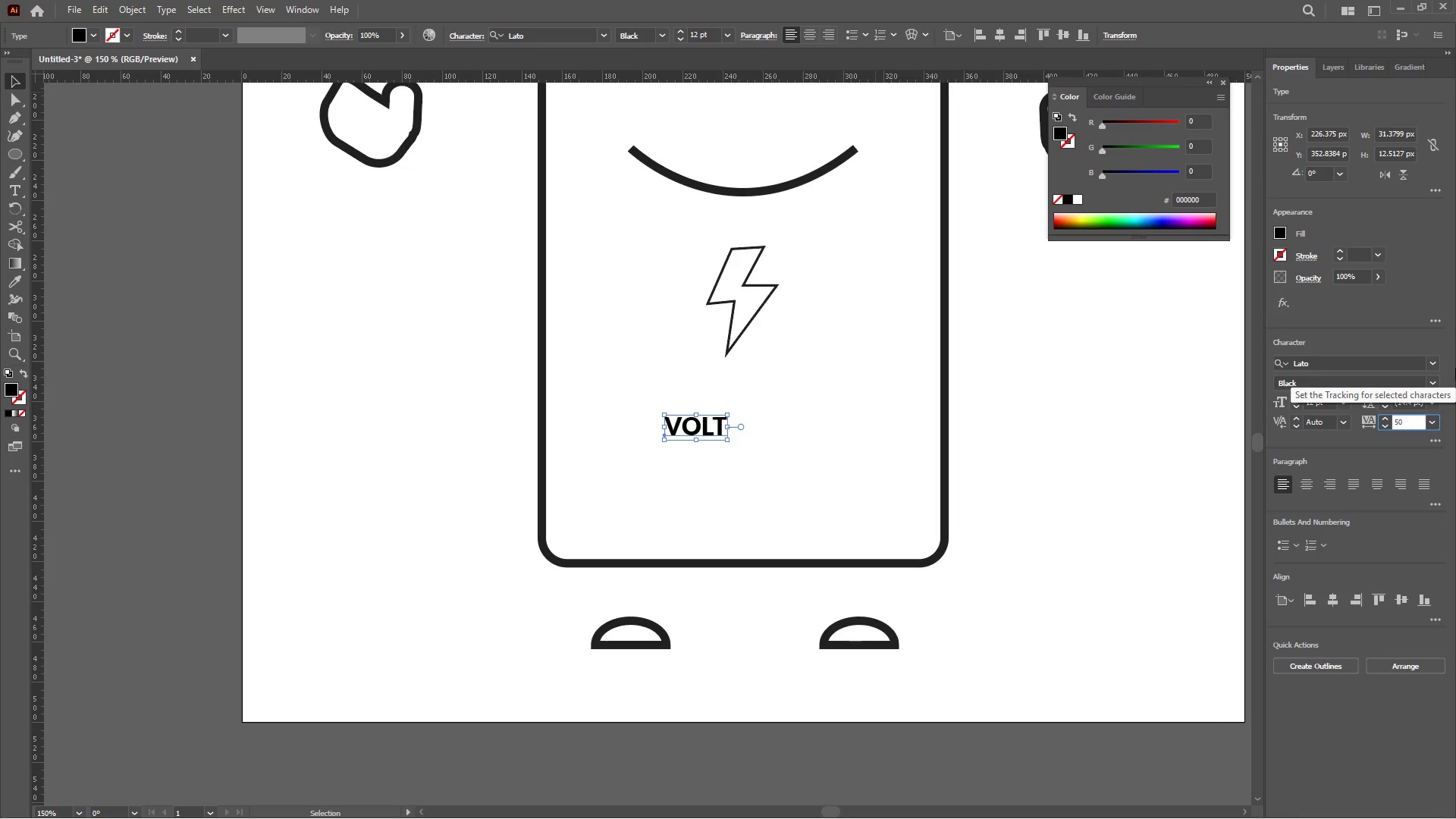 
key(Enter)
 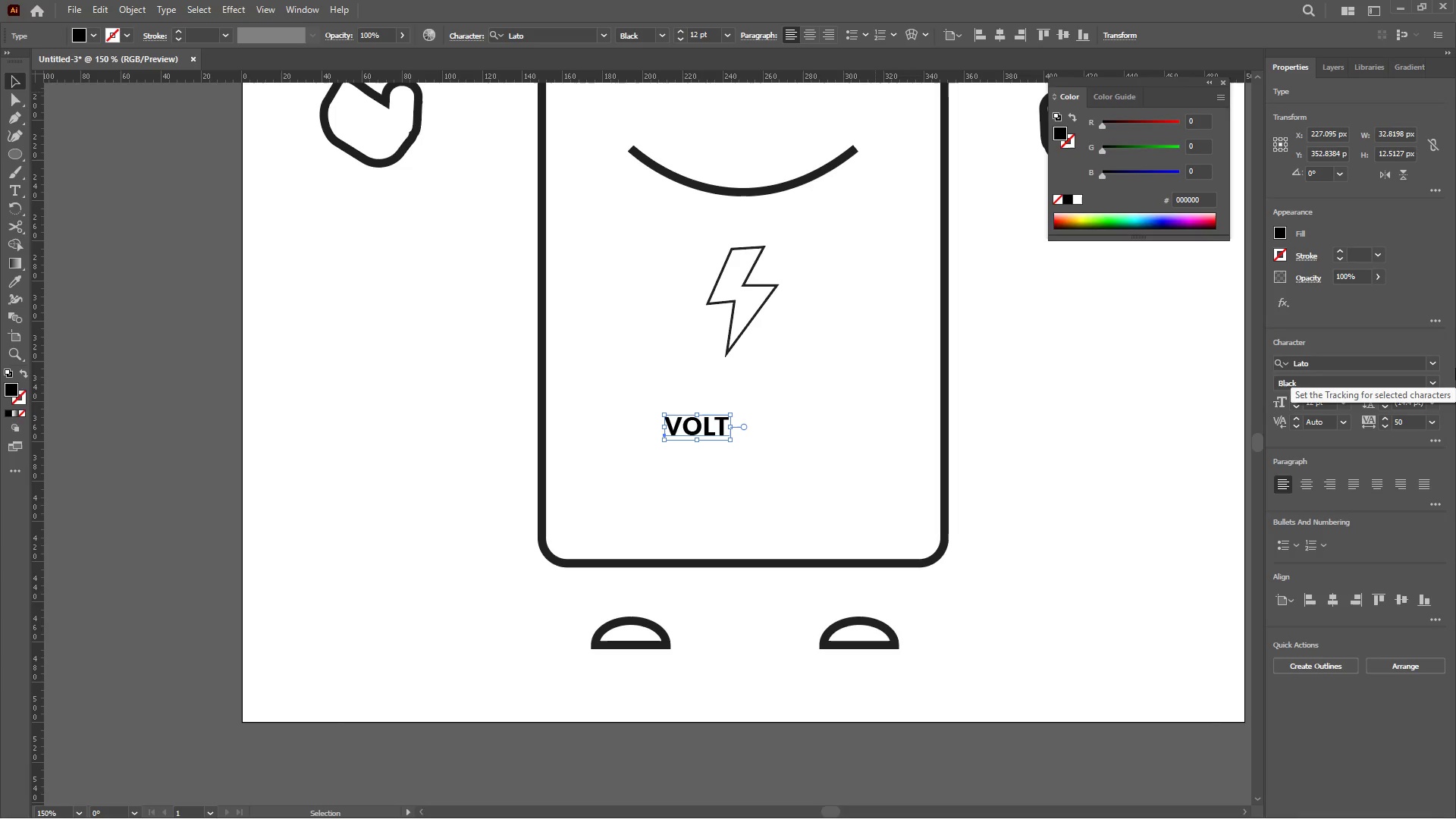 
double_click([1455, 368])
 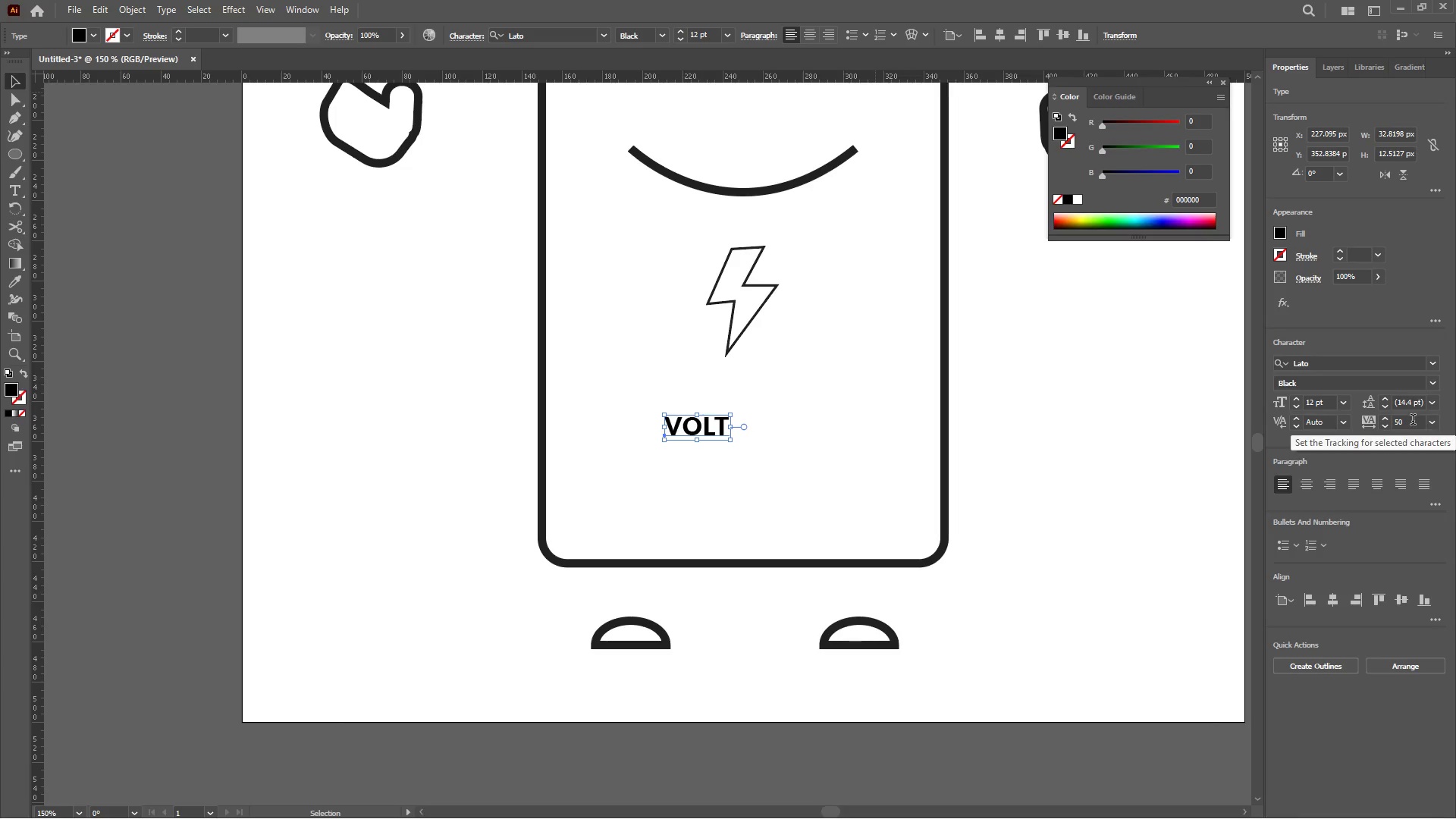 
double_click([1413, 422])
 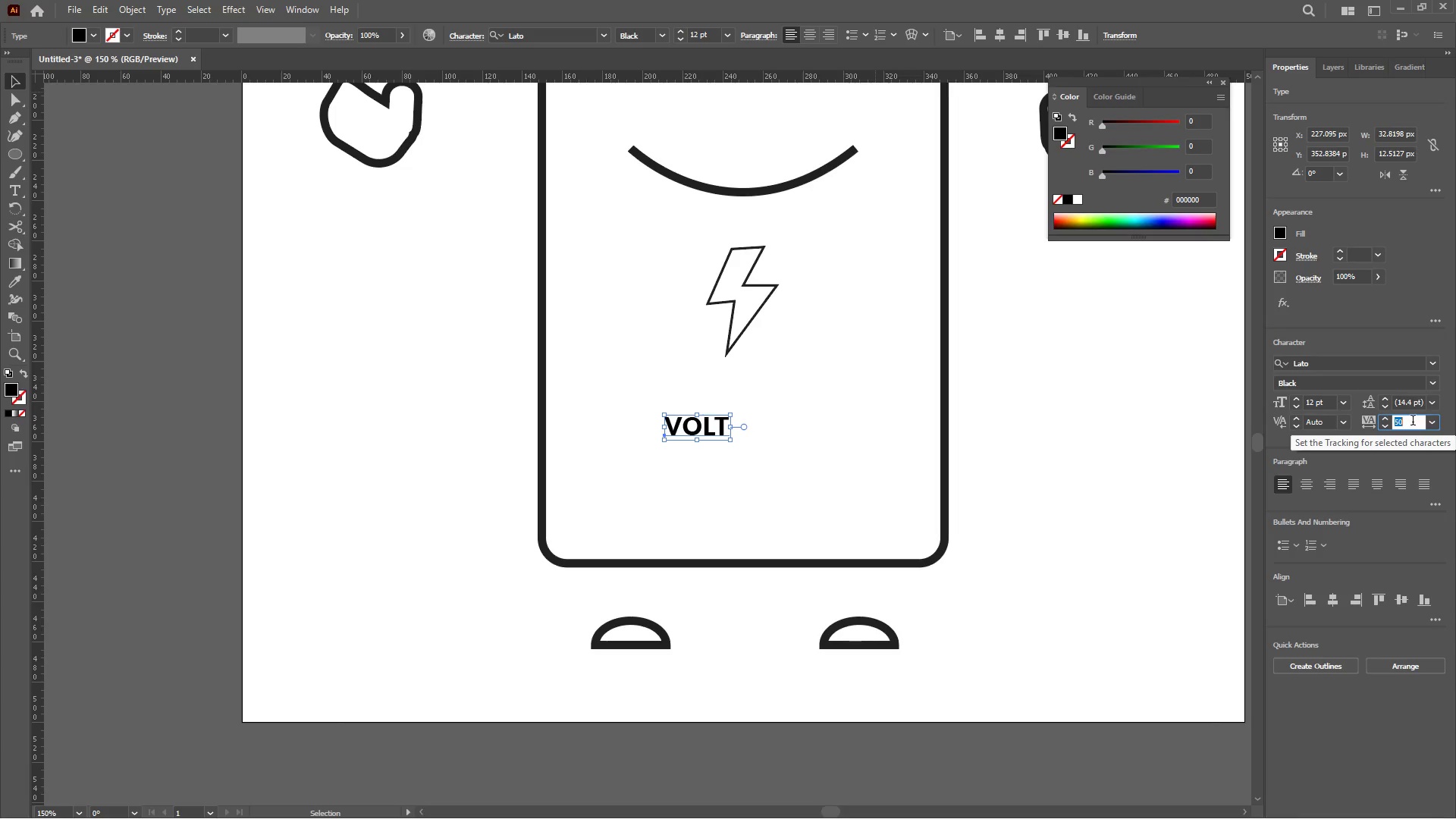 
key(Numpad8)
 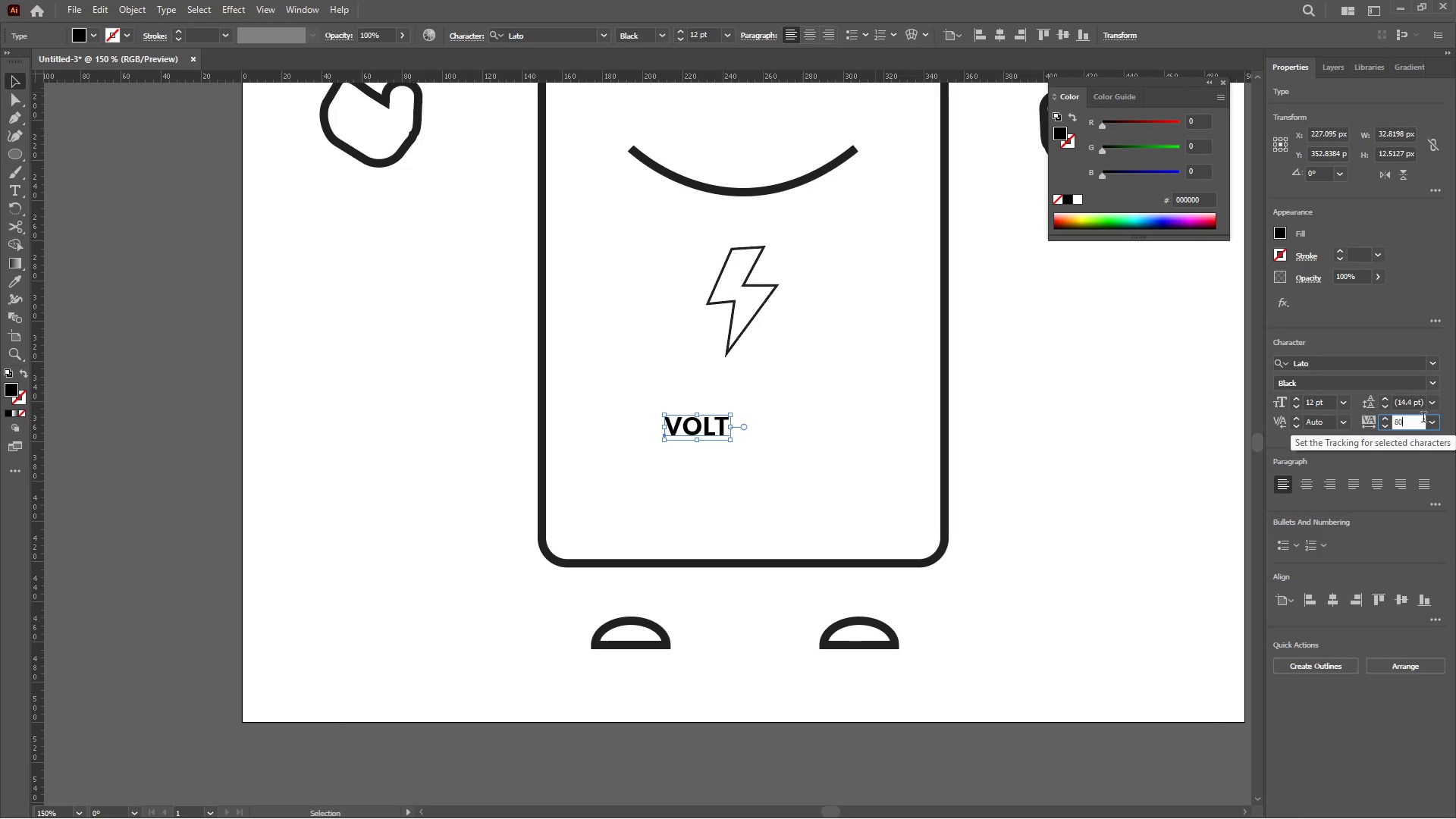 
key(Numpad0)
 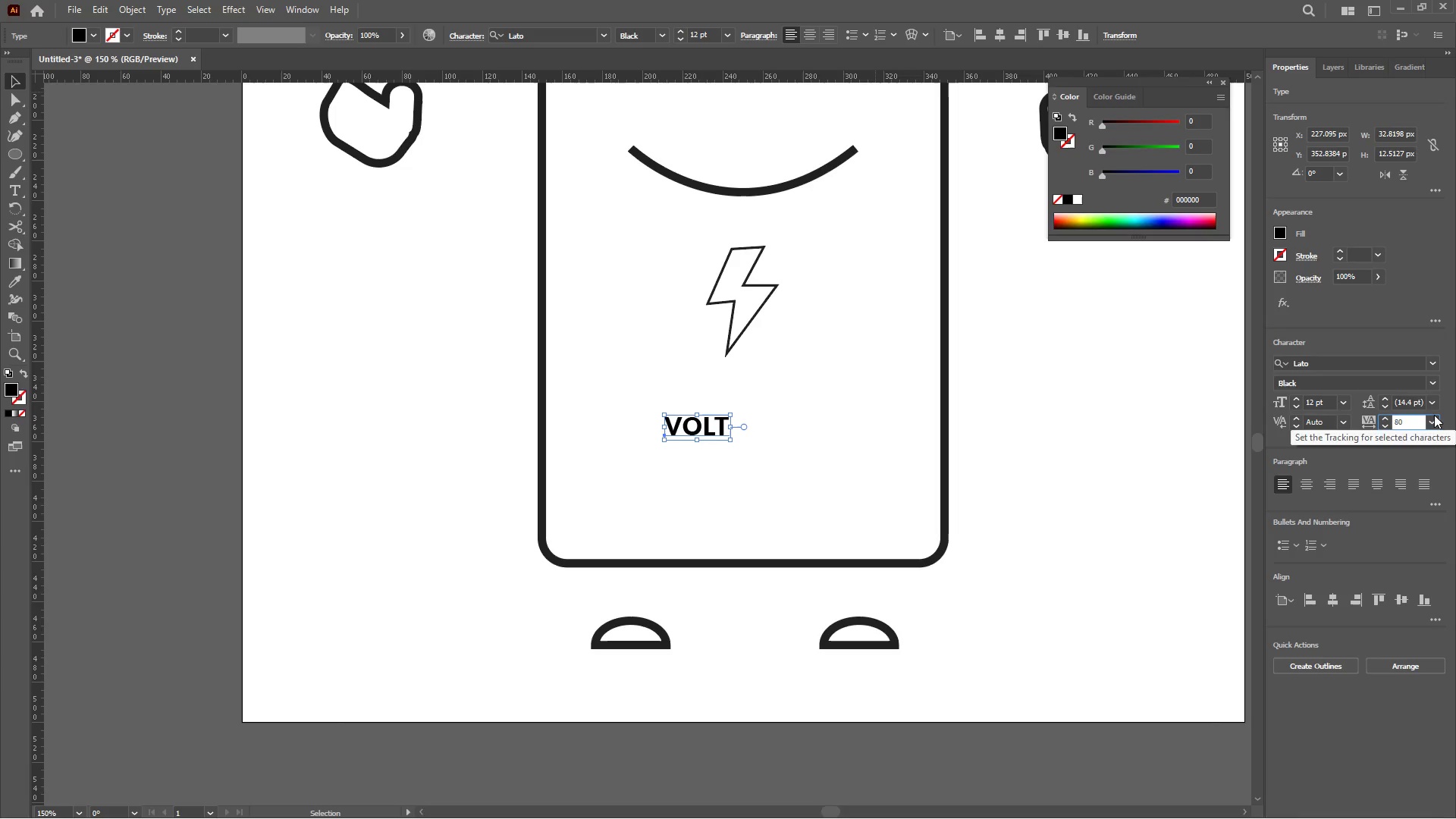 
key(Enter)
 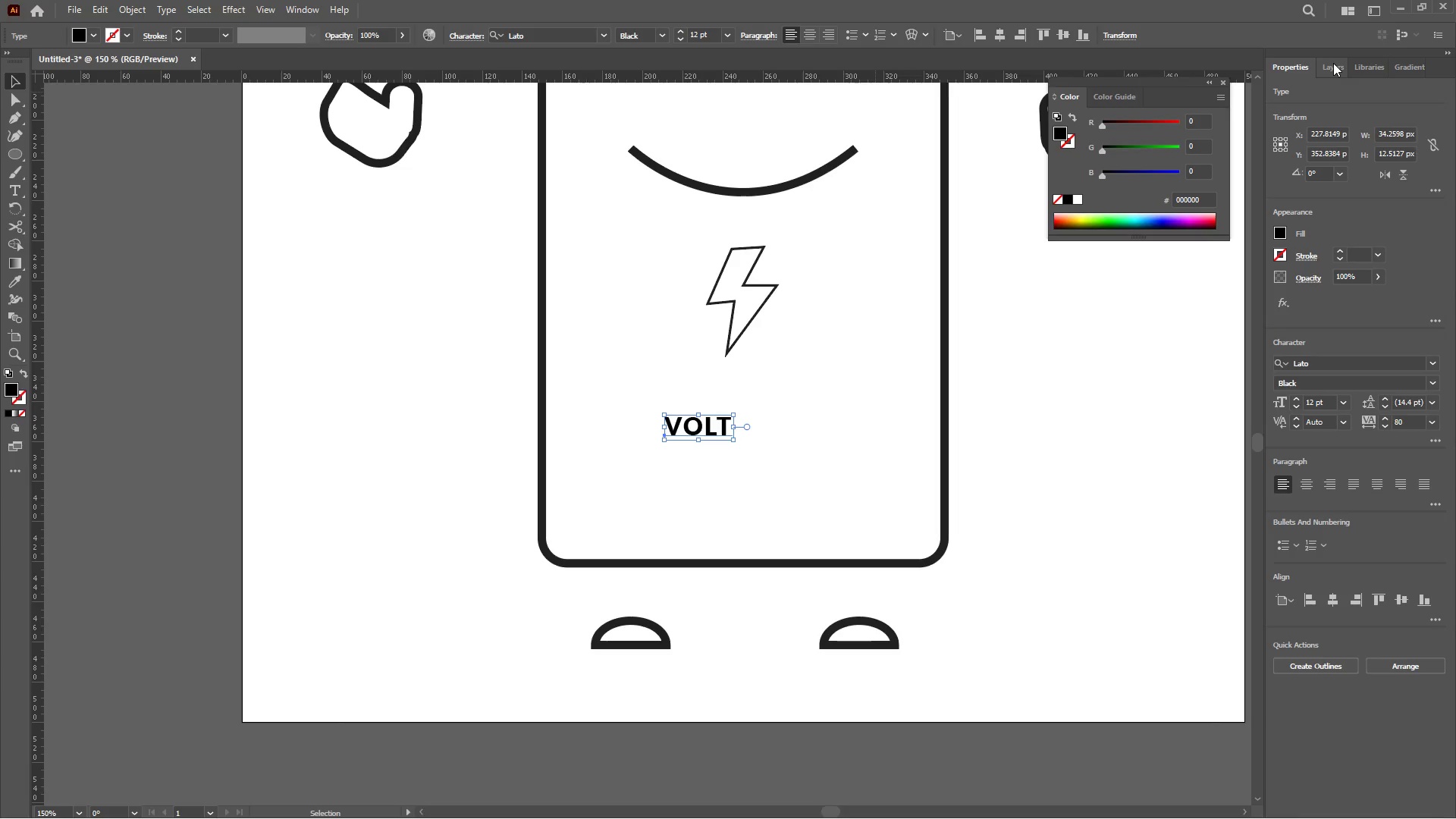 
wait(5.42)
 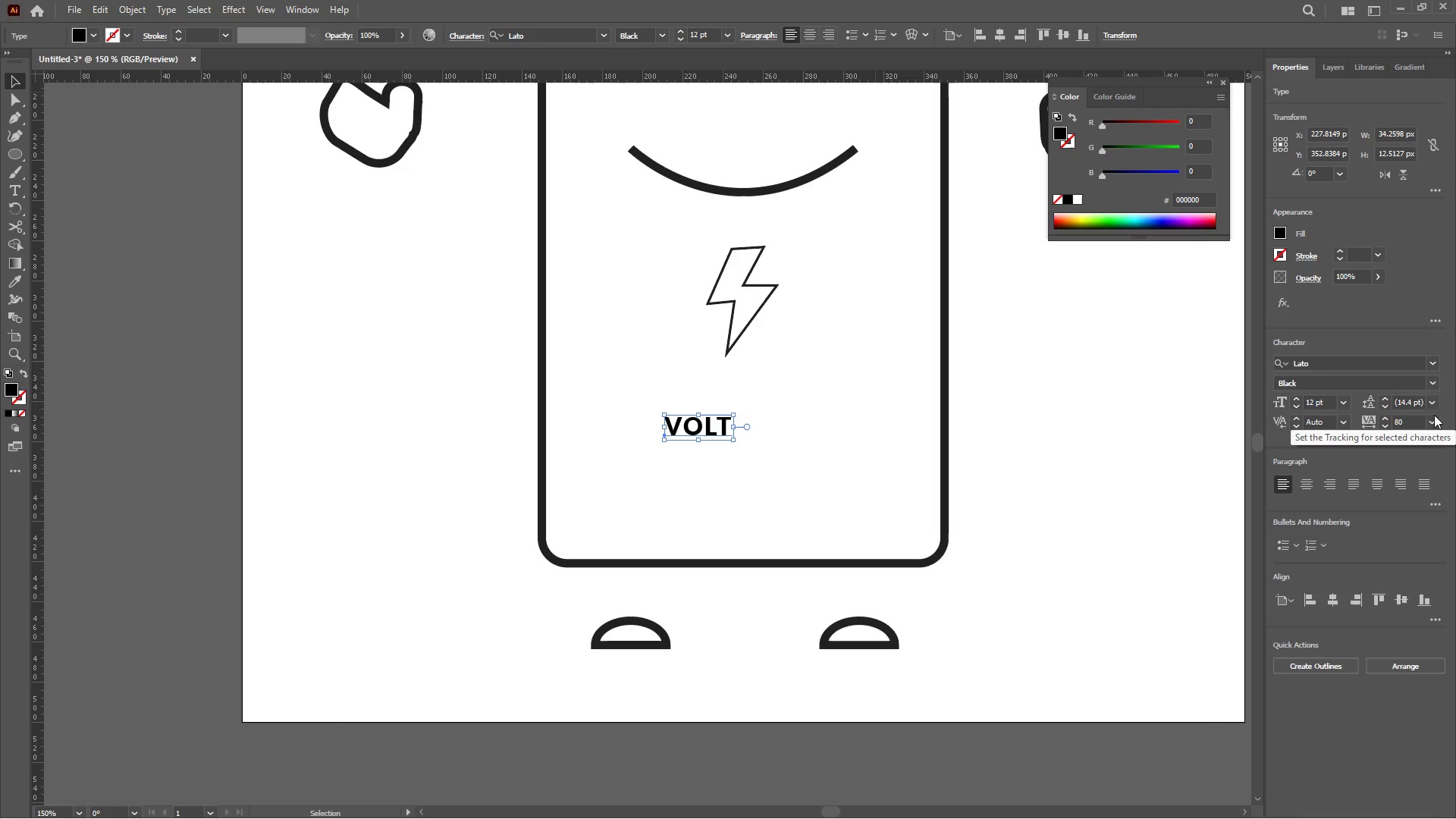 
left_click([1333, 63])
 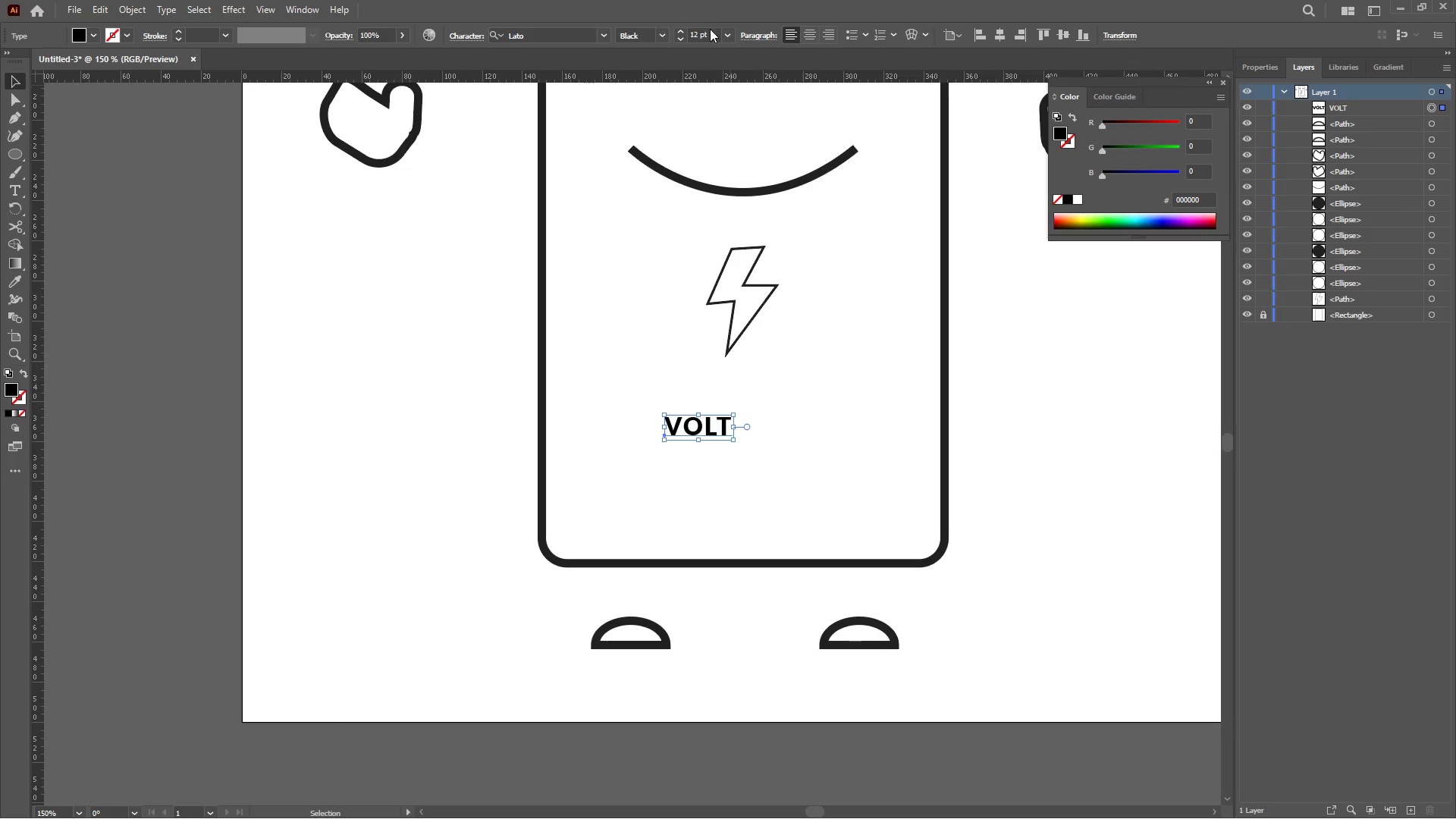 
left_click([722, 31])
 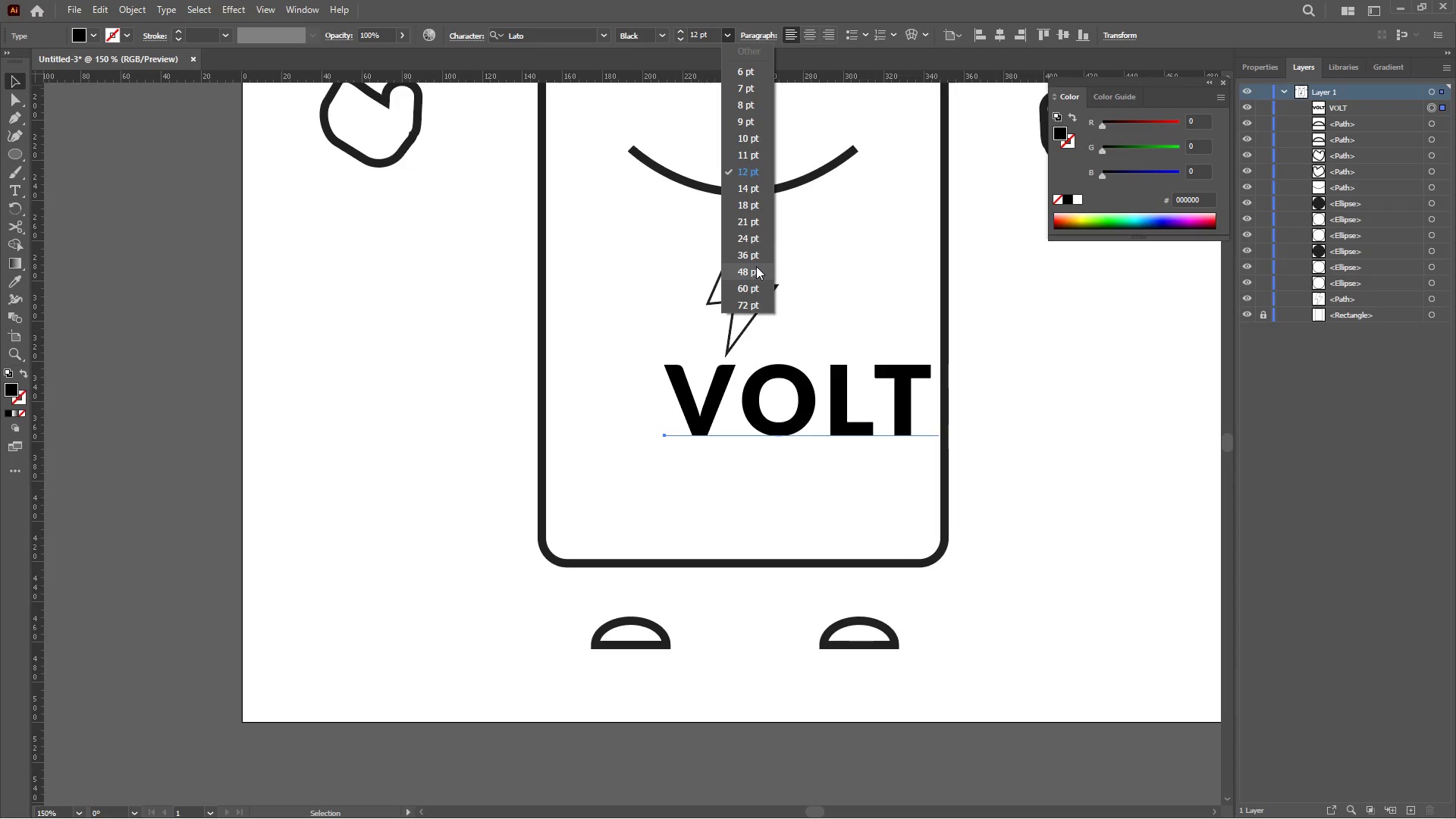 
left_click([754, 253])
 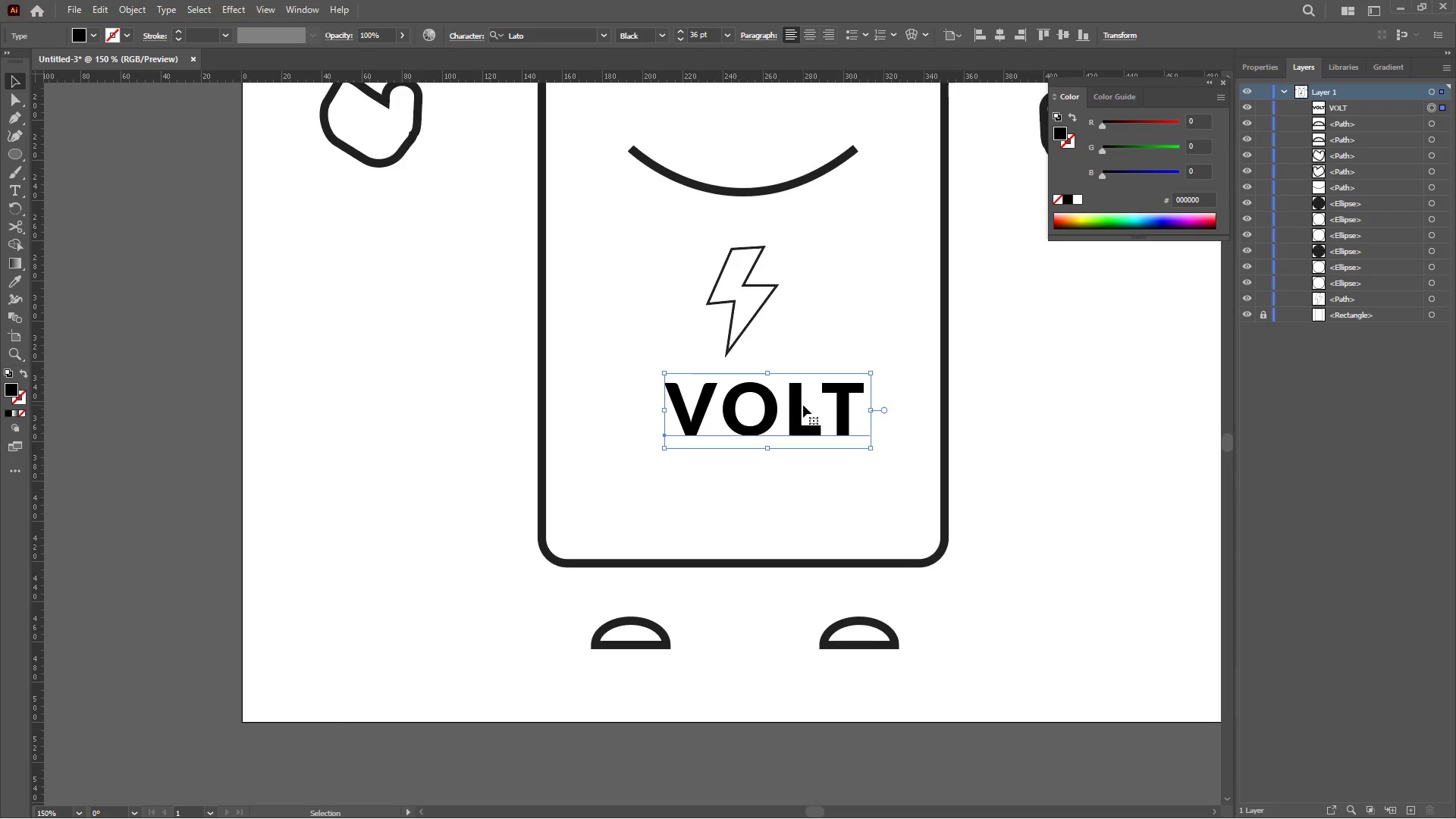 
left_click_drag(start_coordinate=[803, 405], to_coordinate=[786, 435])
 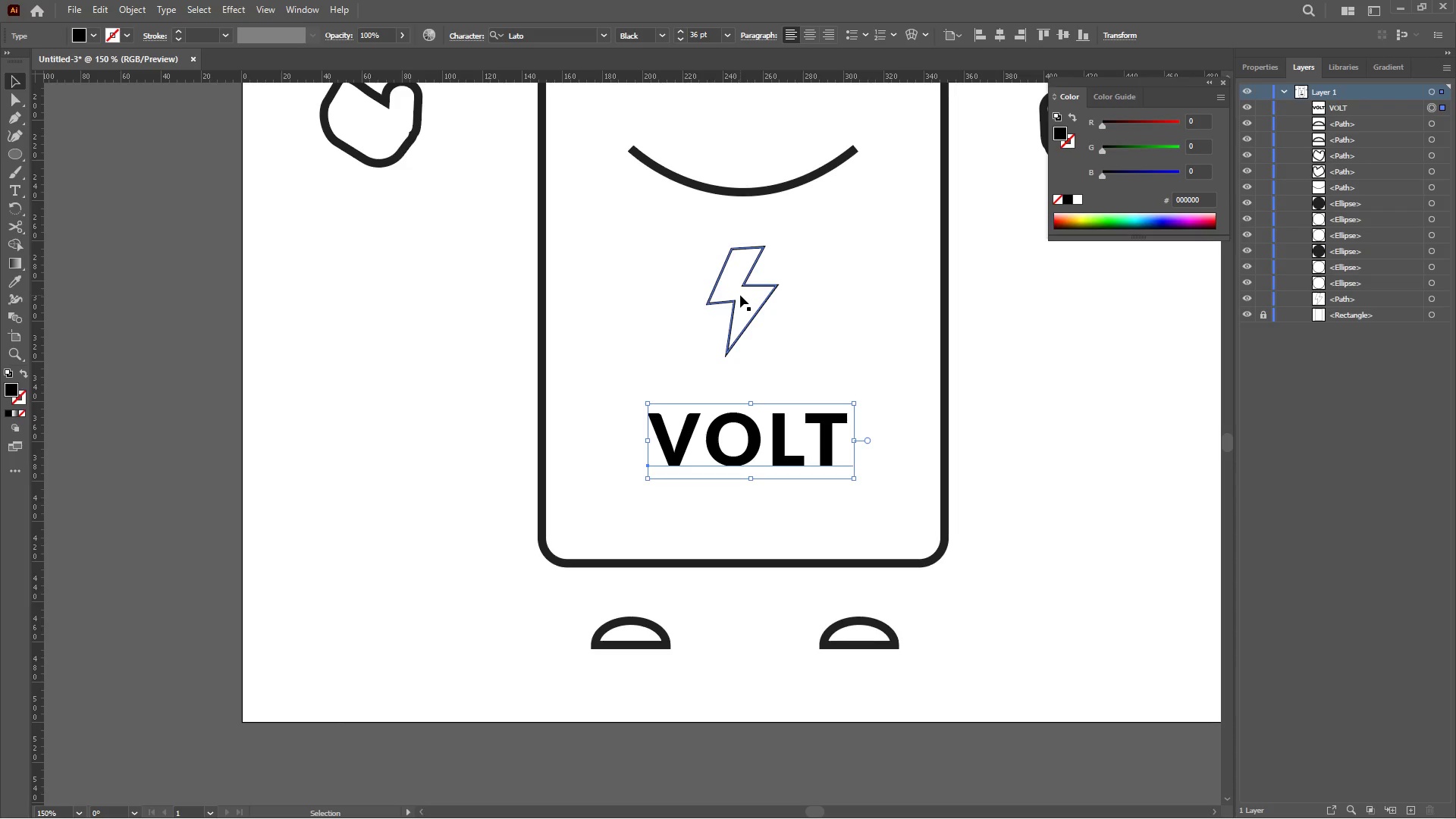 
left_click_drag(start_coordinate=[740, 295], to_coordinate=[763, 326])
 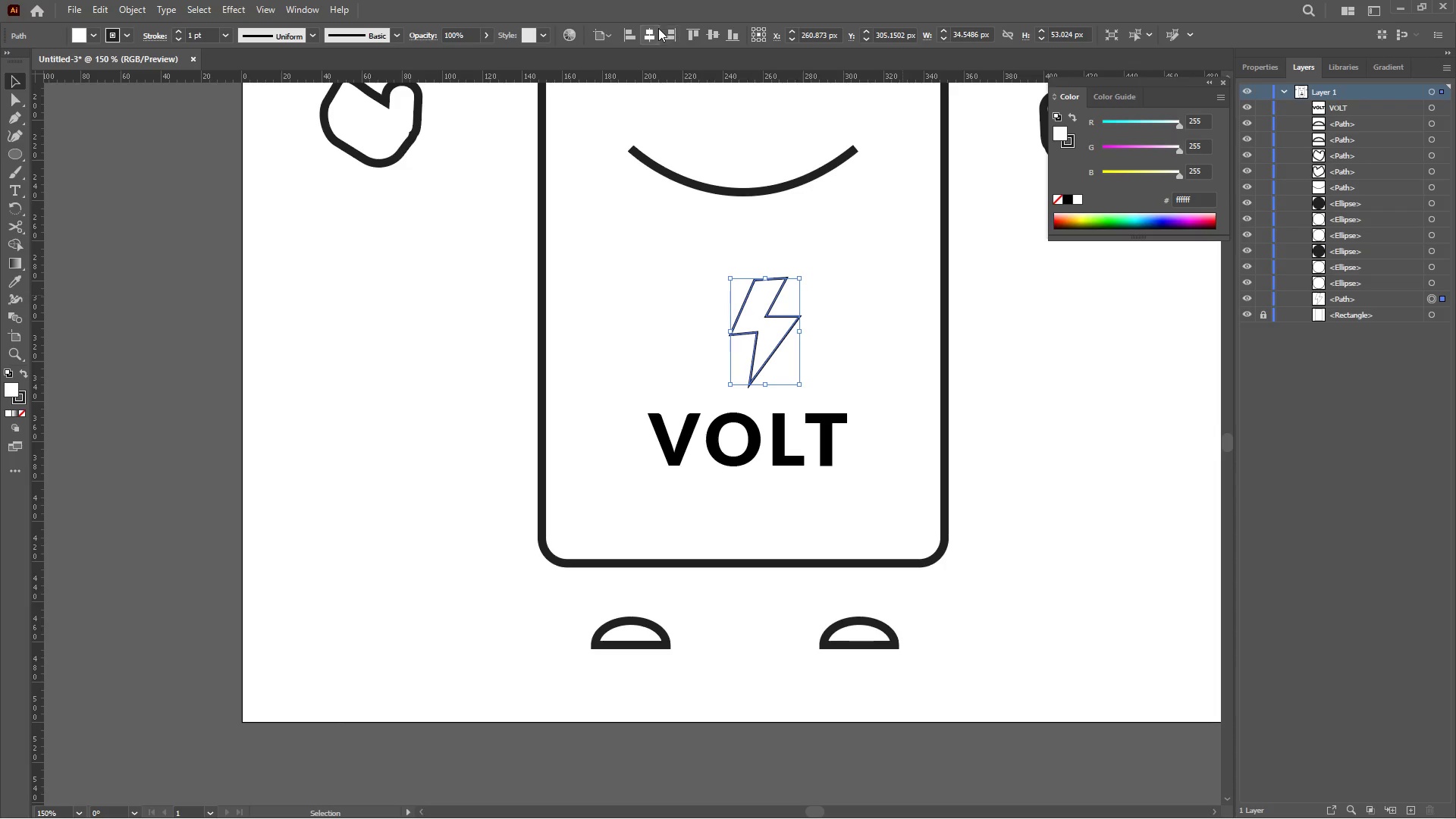 
left_click([650, 34])
 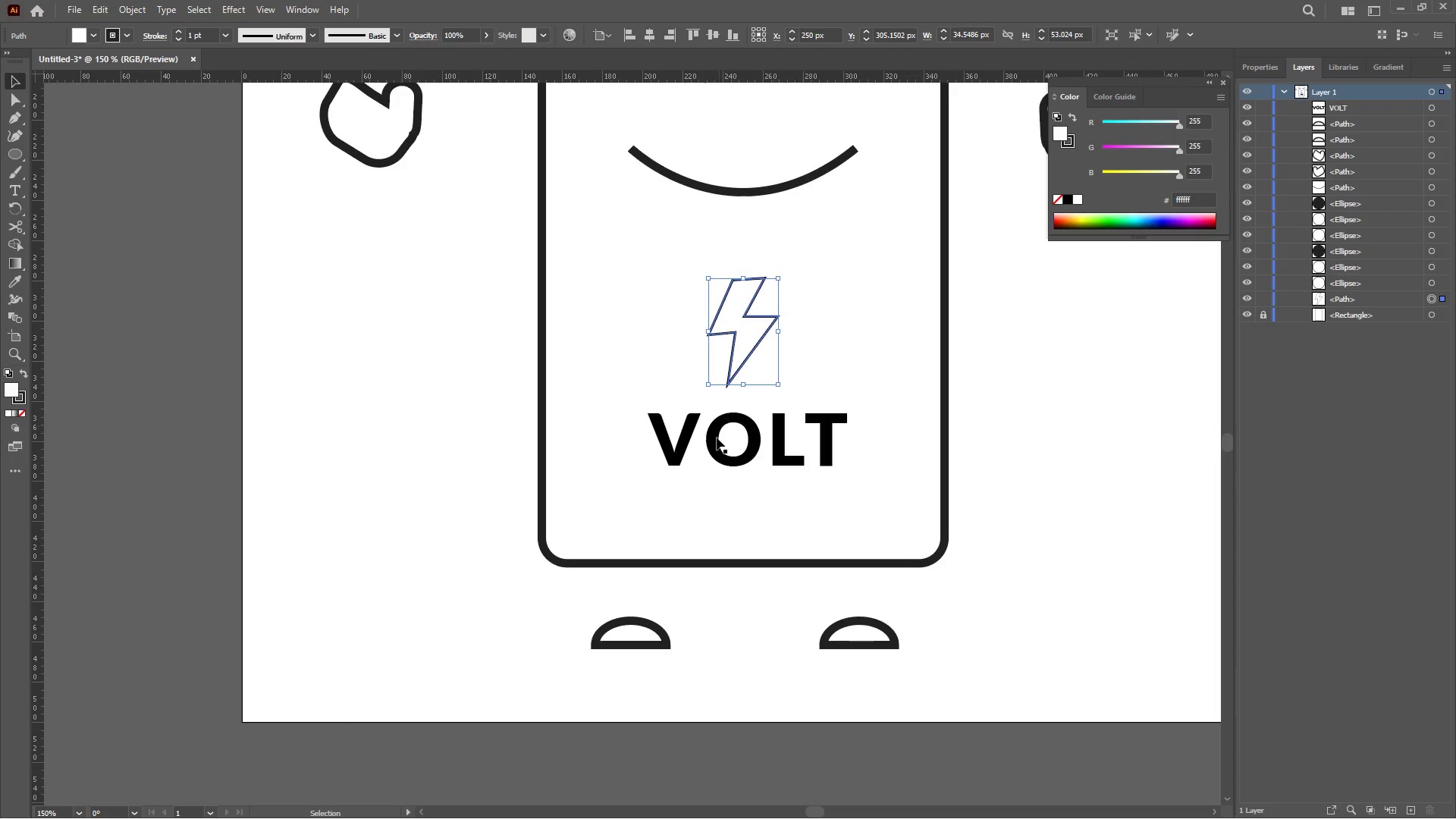 
left_click([717, 438])
 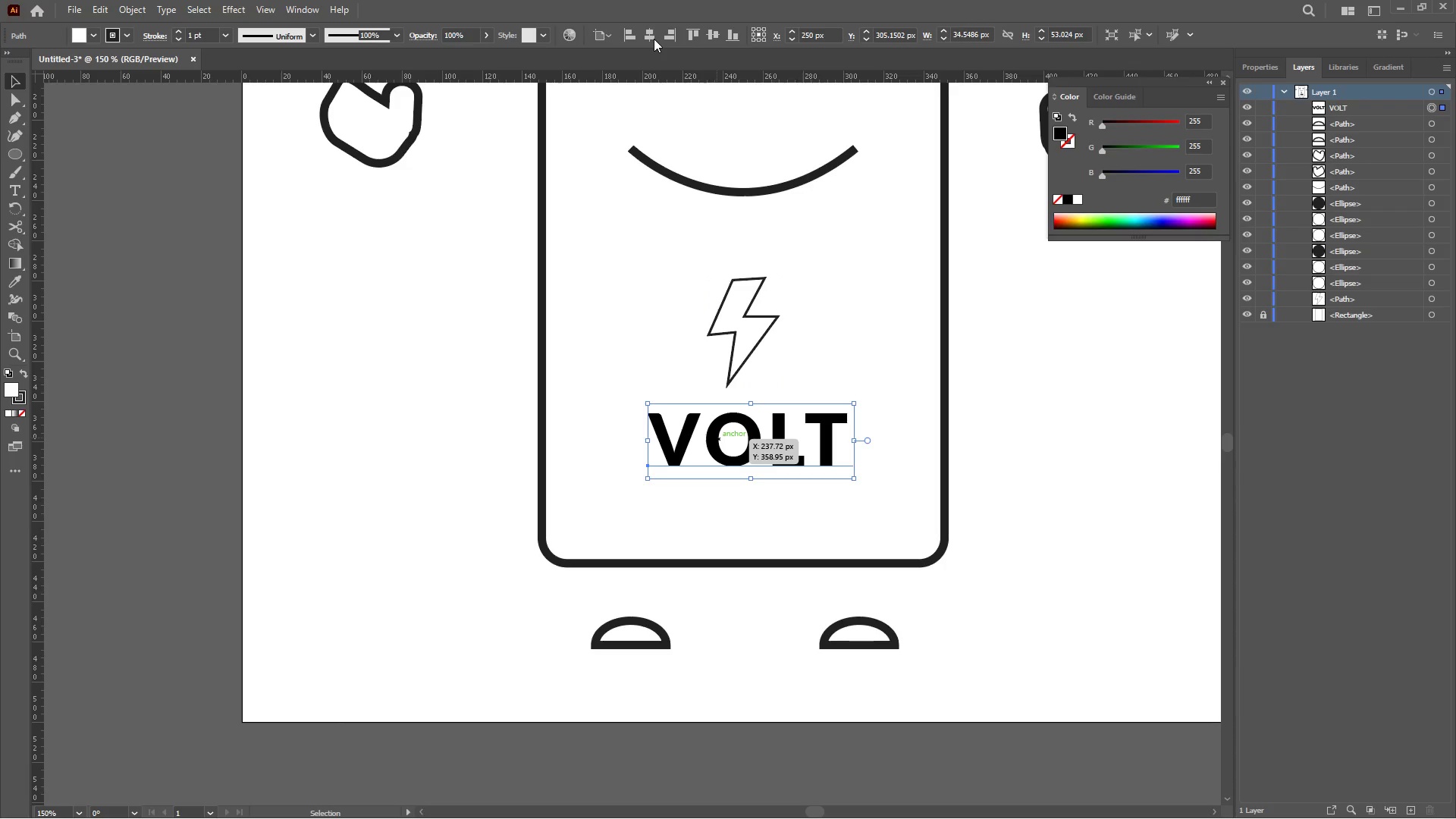 
left_click([654, 39])
 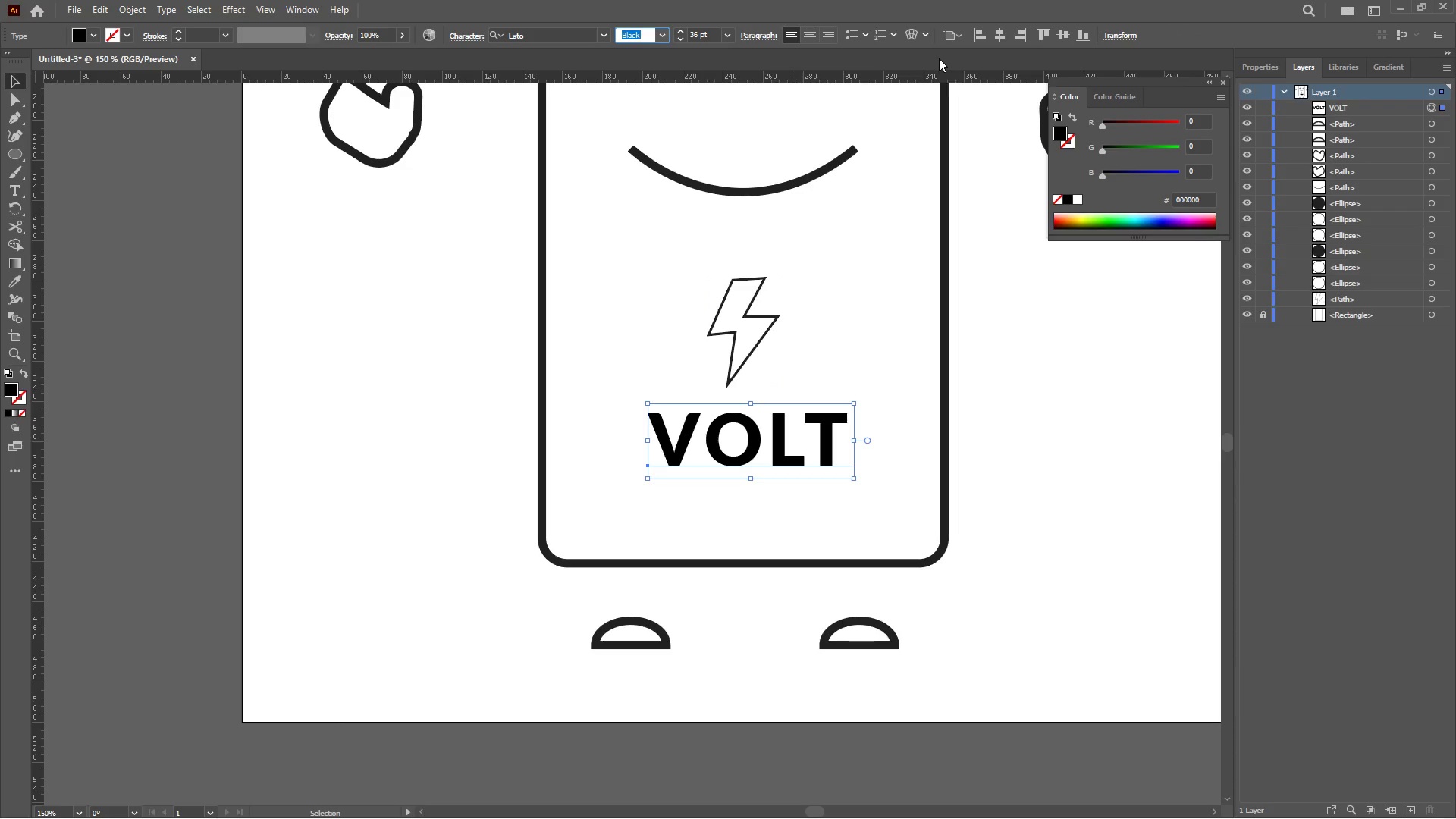 
left_click([939, 58])
 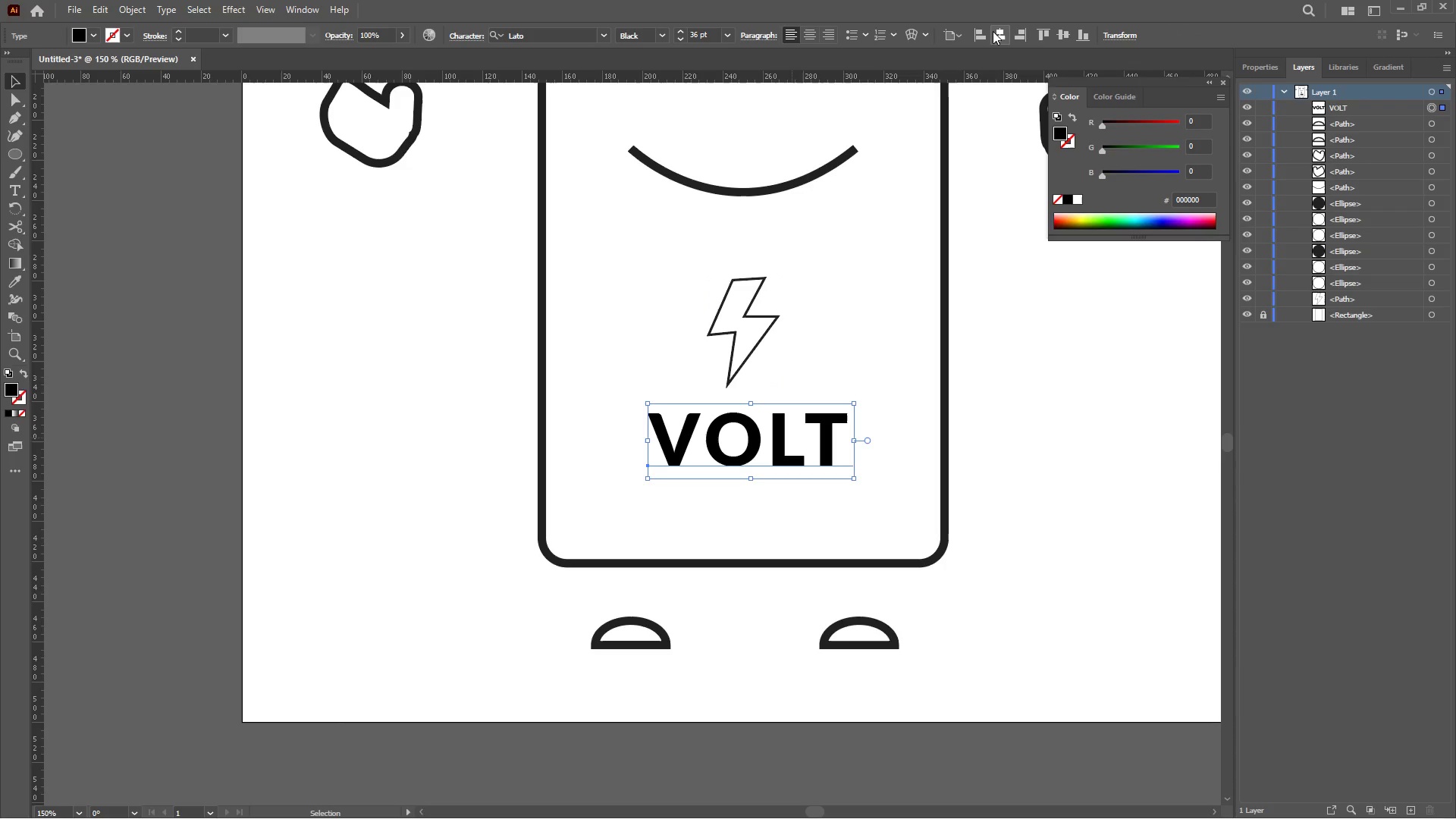 
left_click([993, 31])
 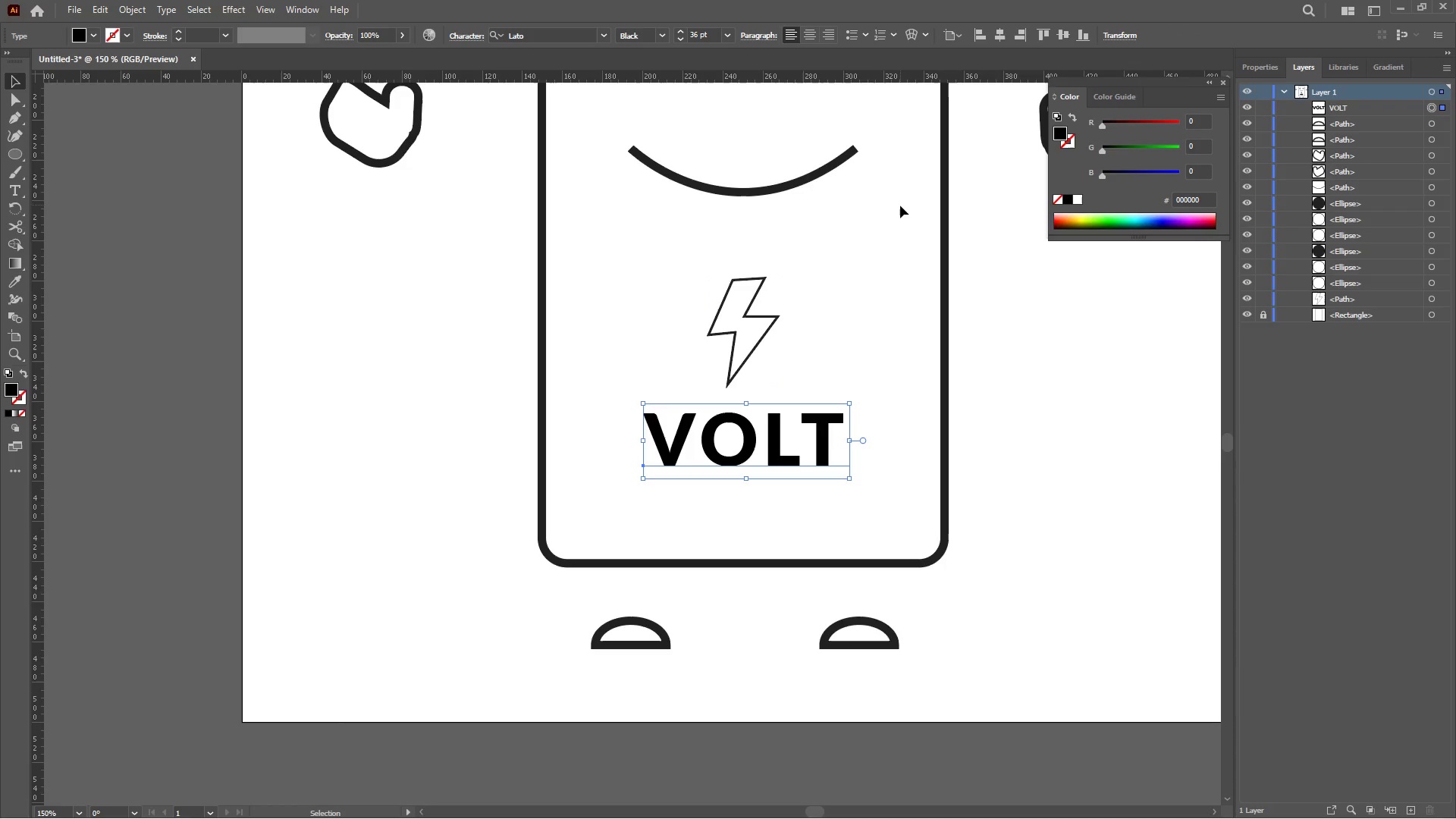 
left_click([900, 206])
 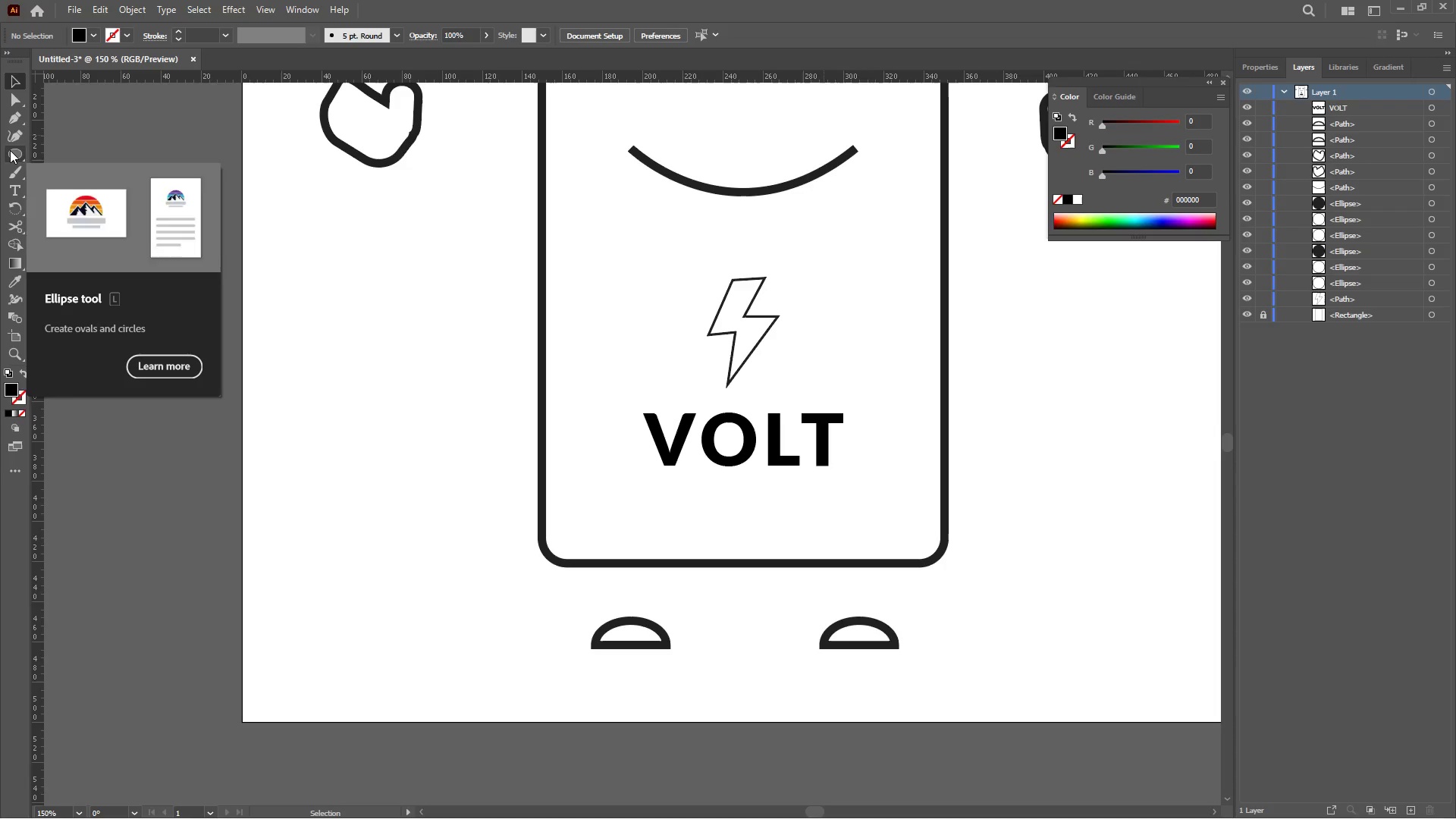 
left_click([10, 150])
 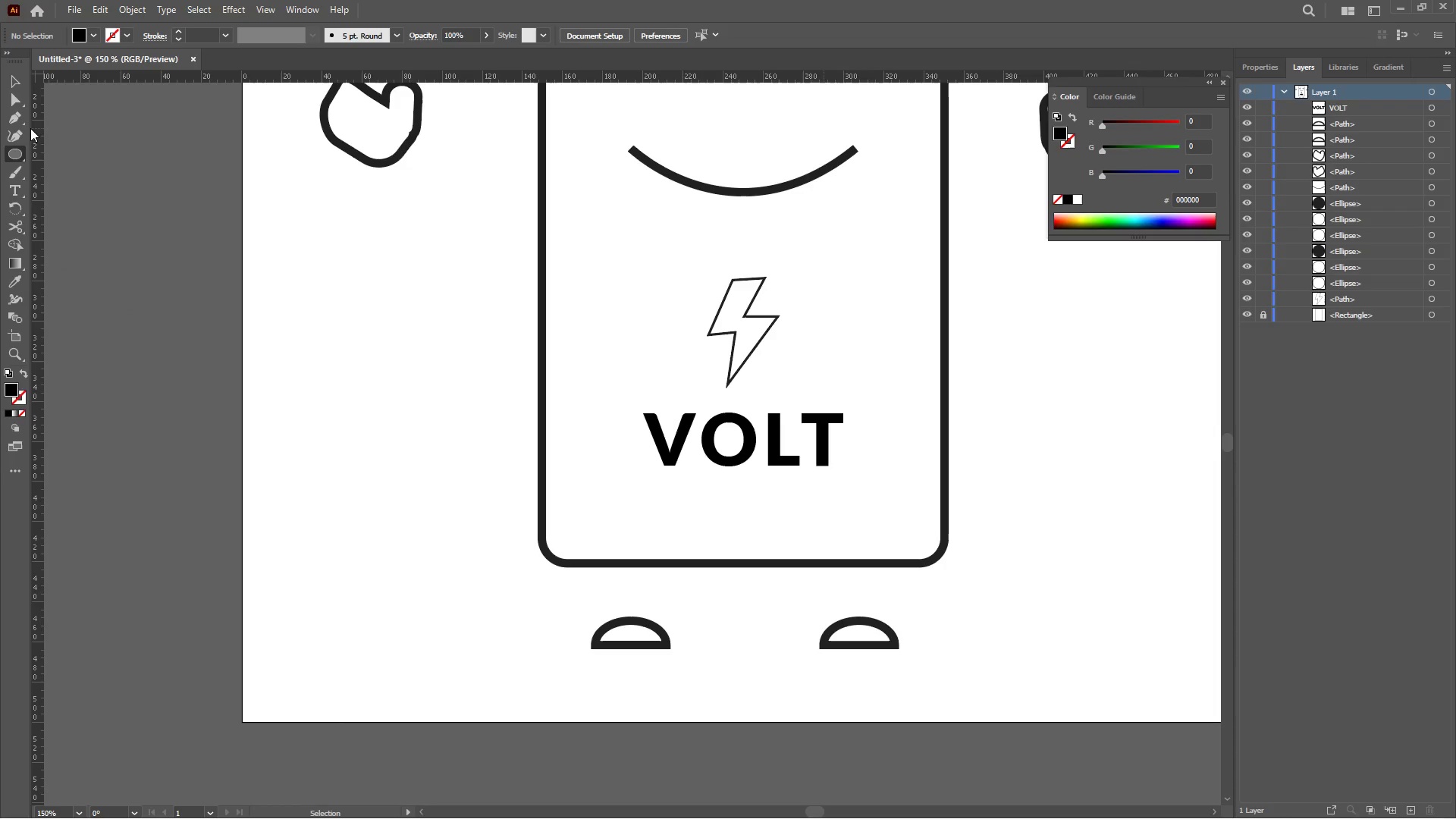 
mouse_move([21, 123])
 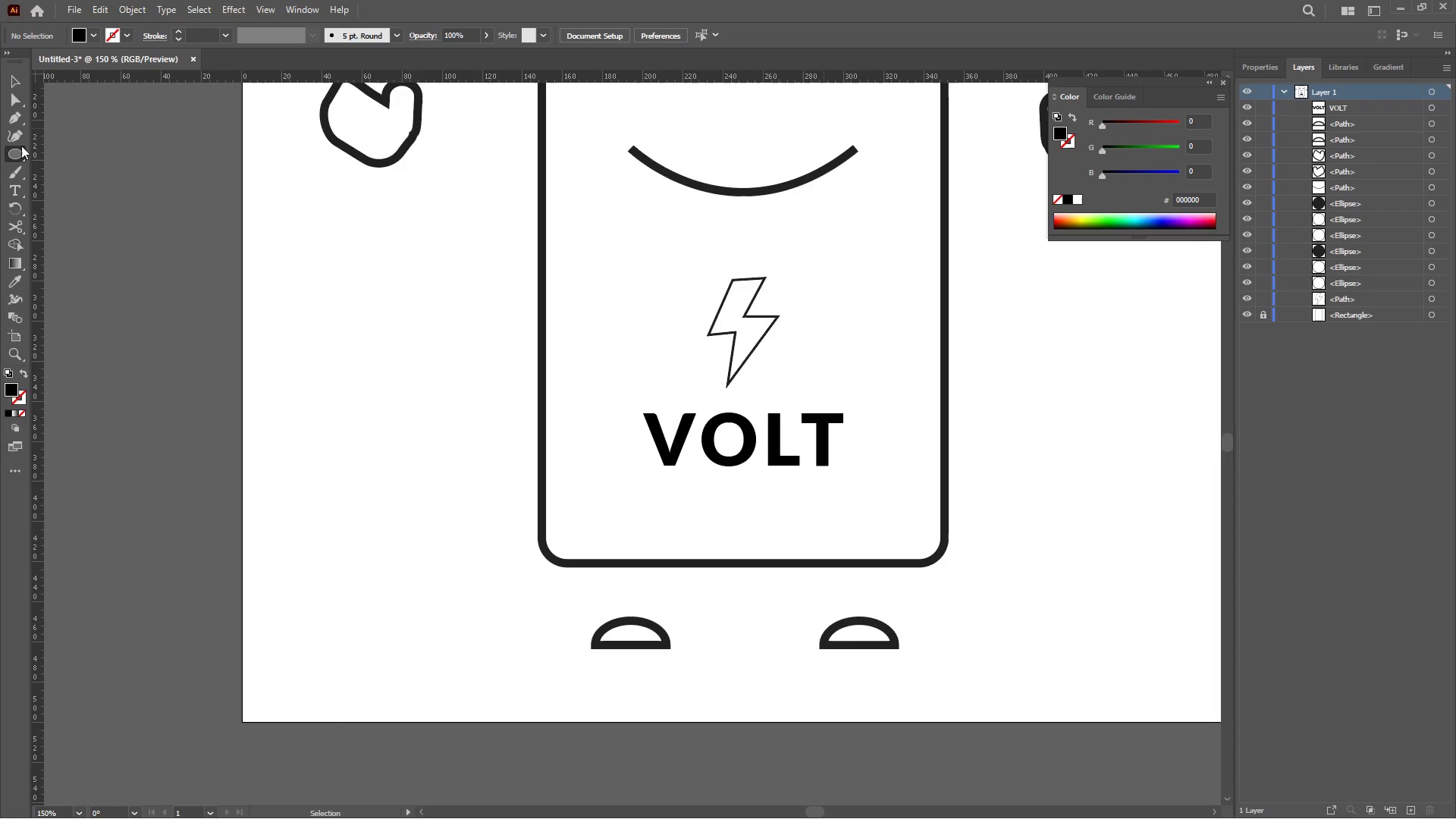 
left_click([21, 146])
 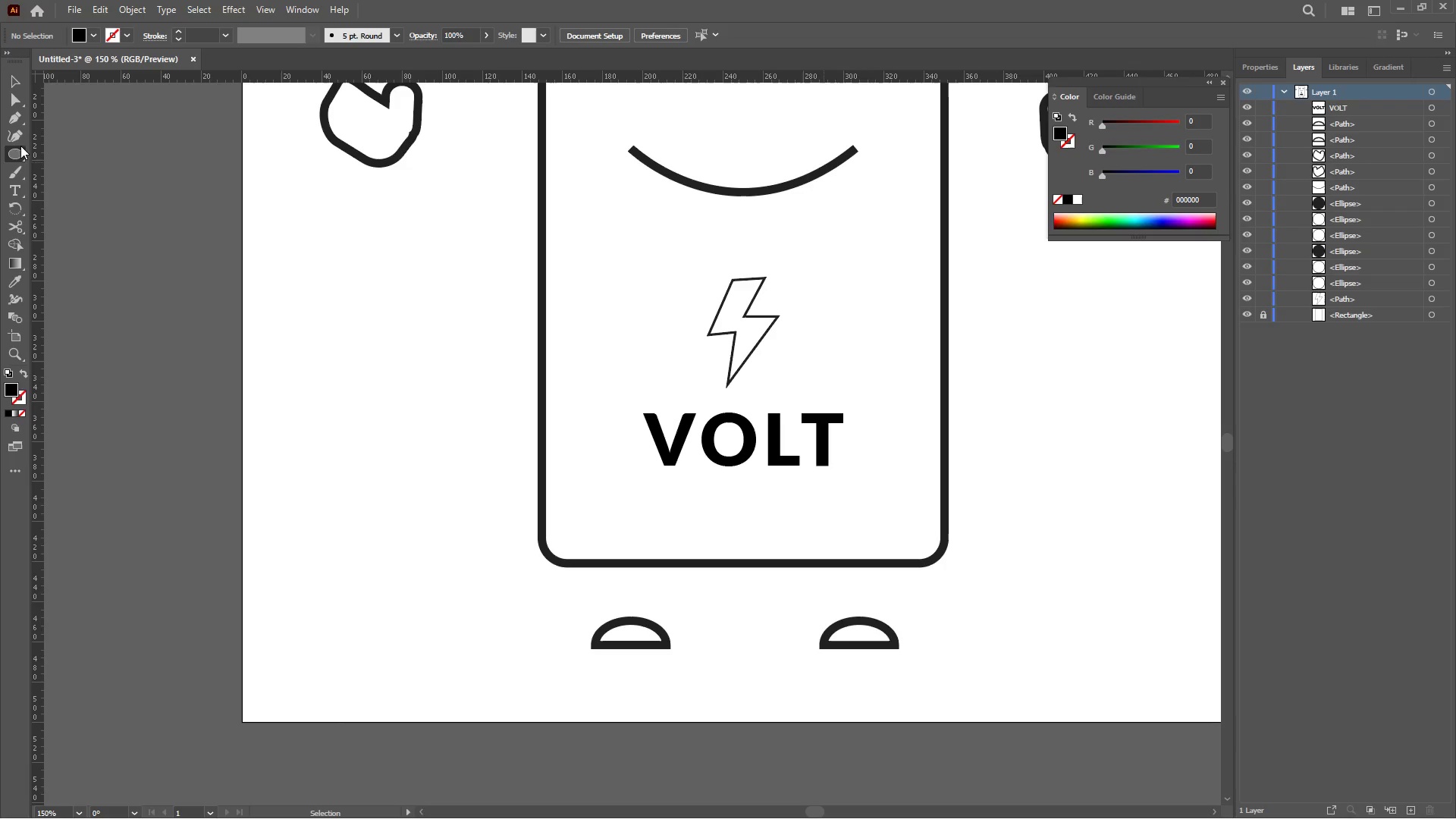 
right_click([20, 158])
 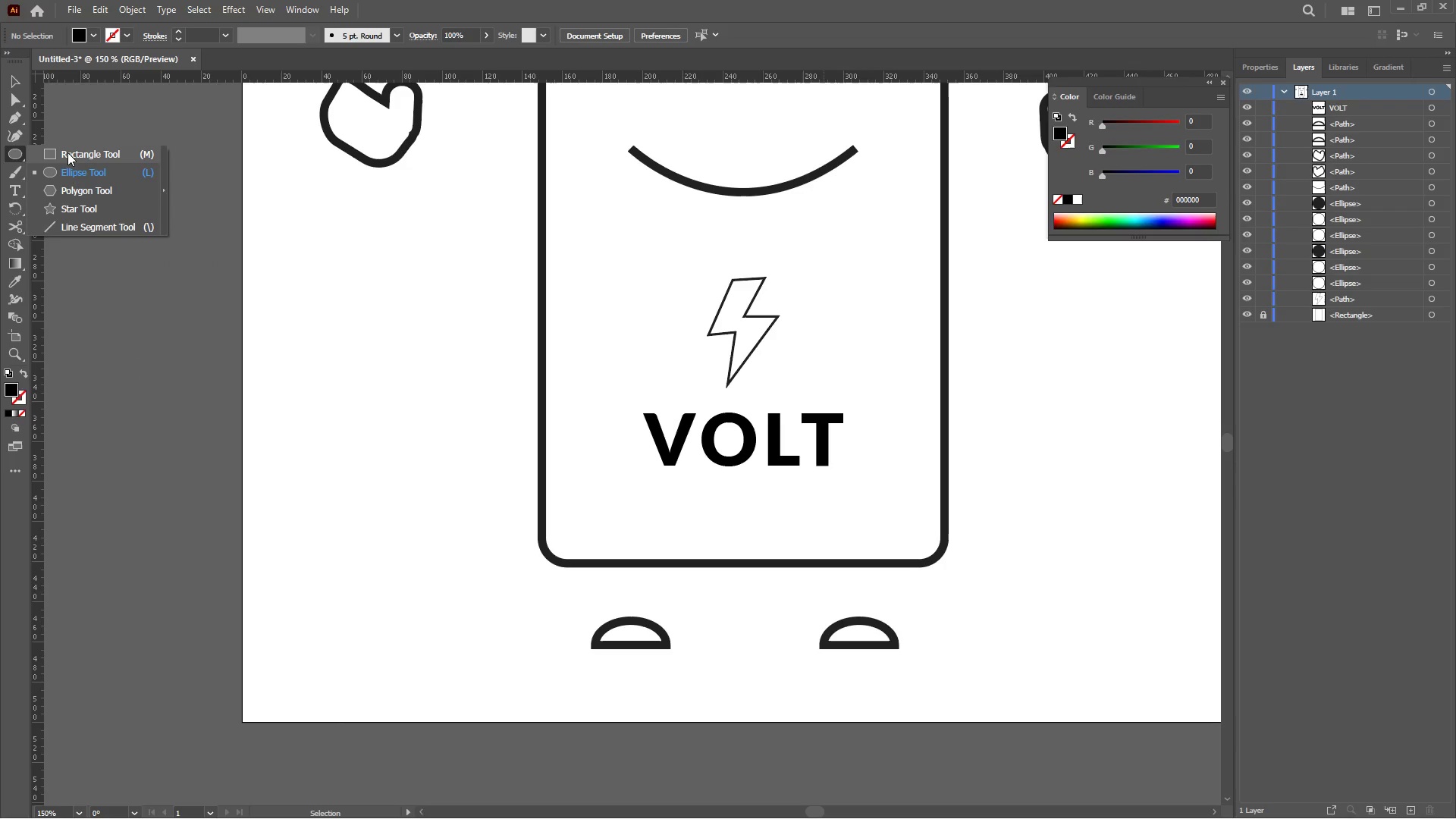 
left_click([67, 152])
 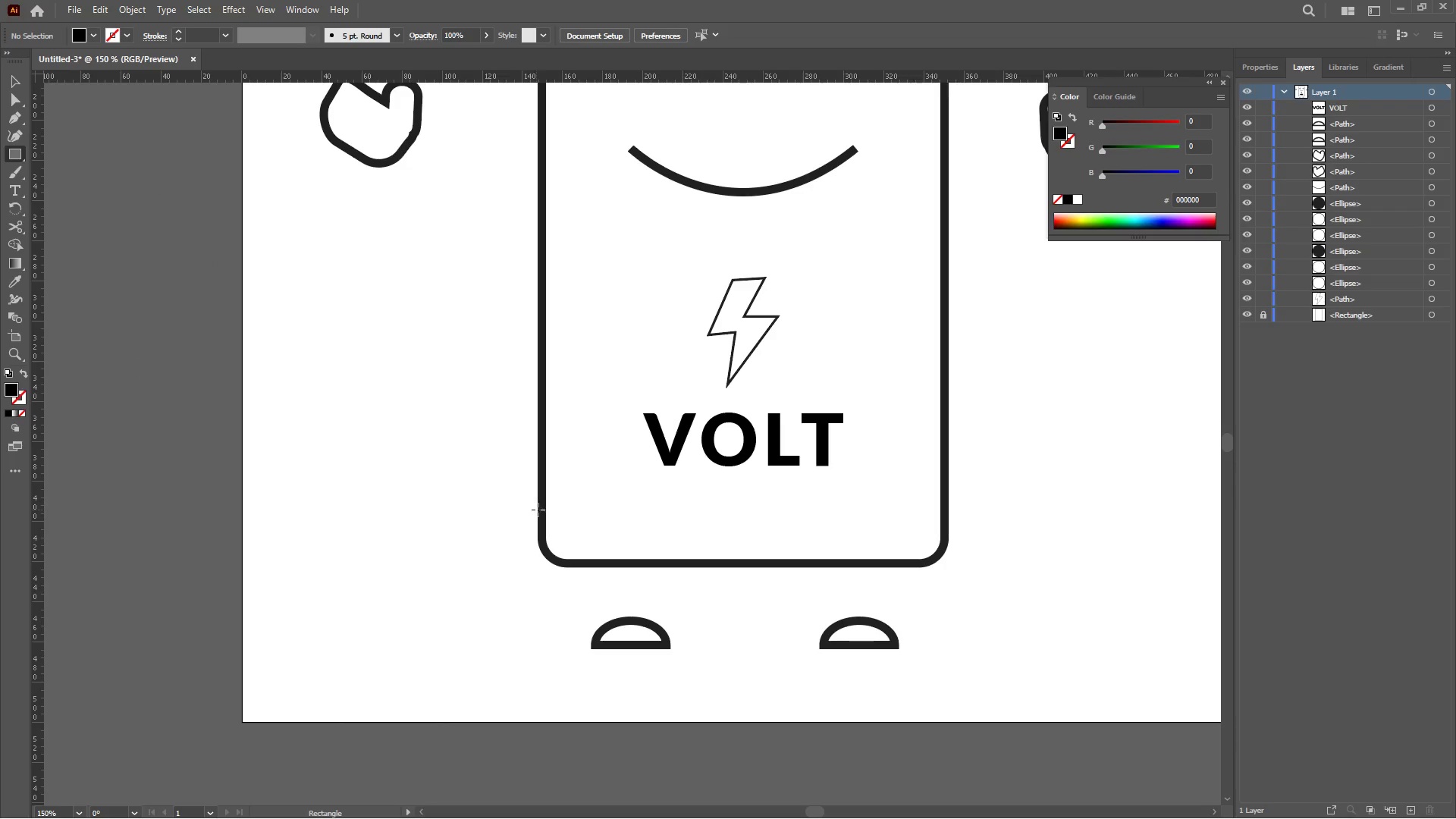 
left_click_drag(start_coordinate=[540, 508], to_coordinate=[941, 560])
 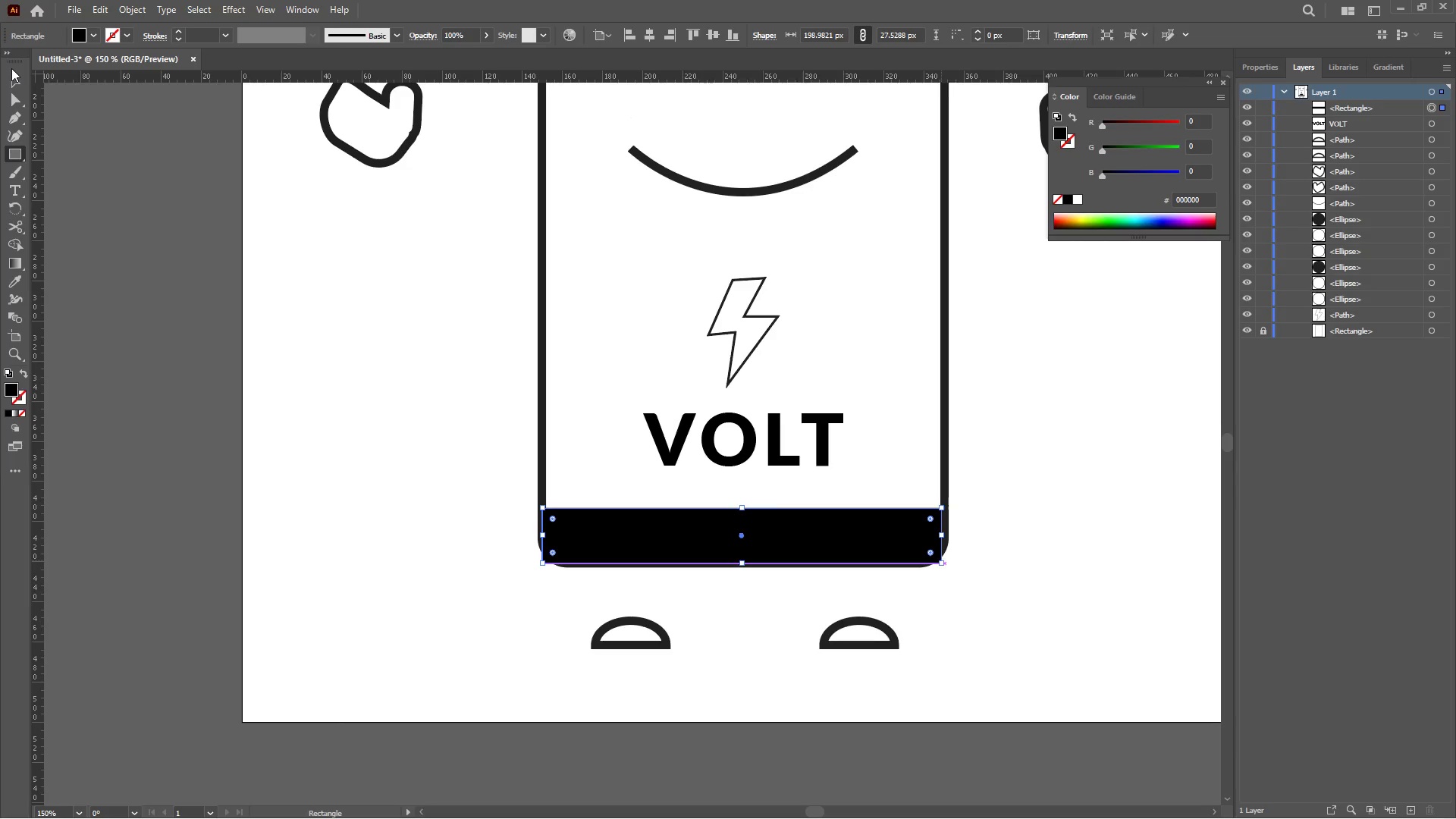 
left_click([12, 73])
 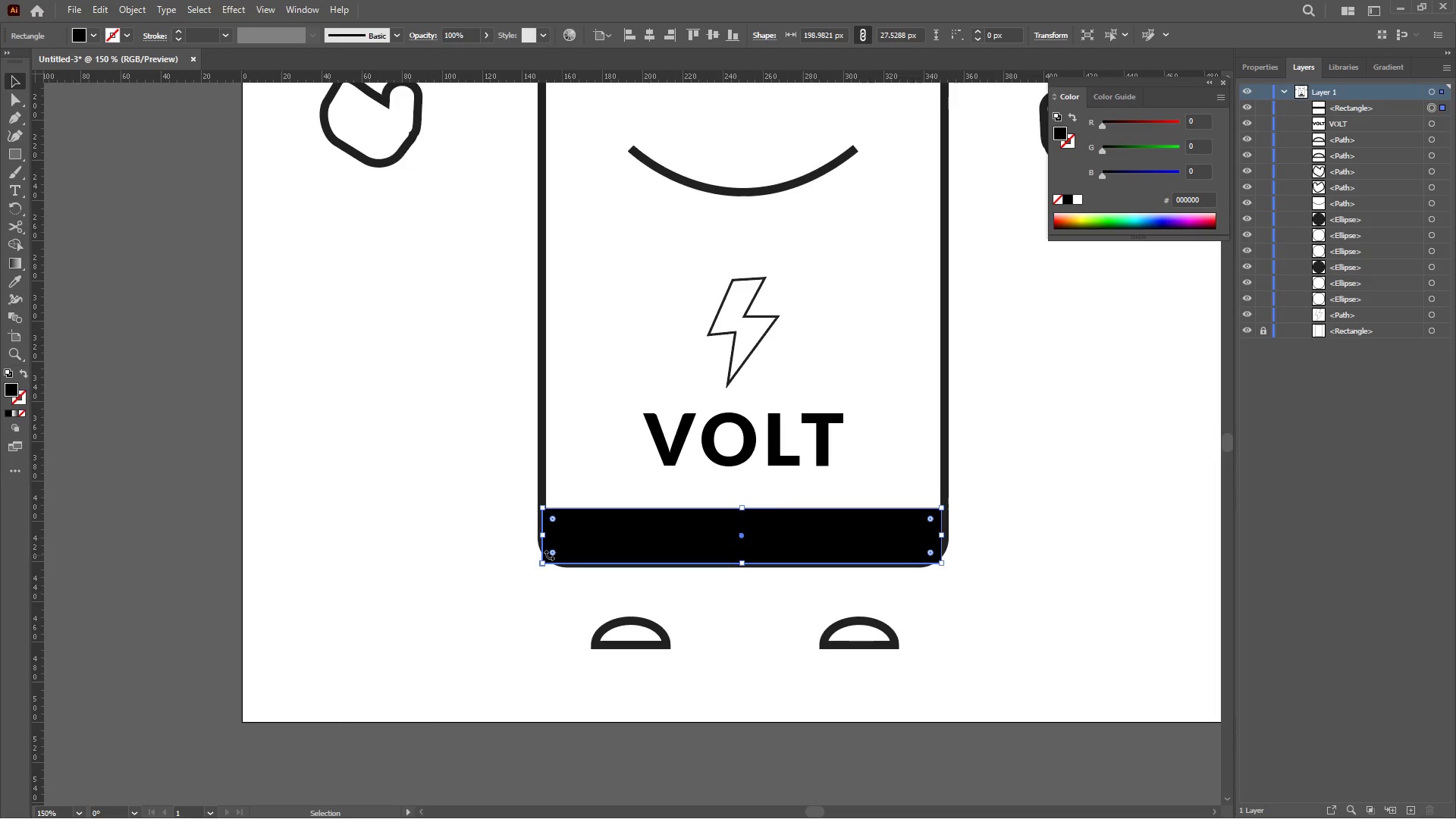 
left_click([554, 554])
 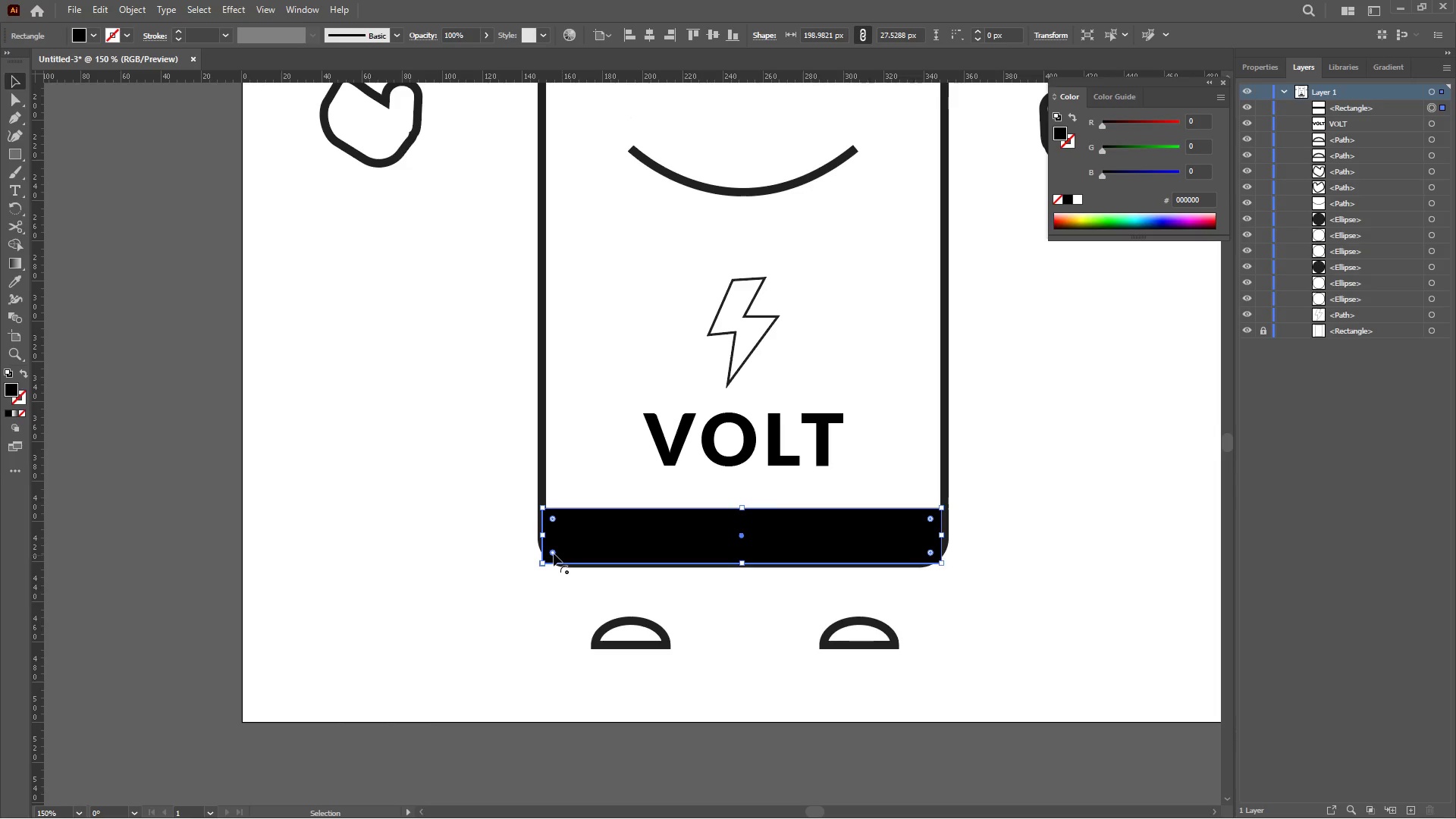 
left_click_drag(start_coordinate=[554, 554], to_coordinate=[583, 548])
 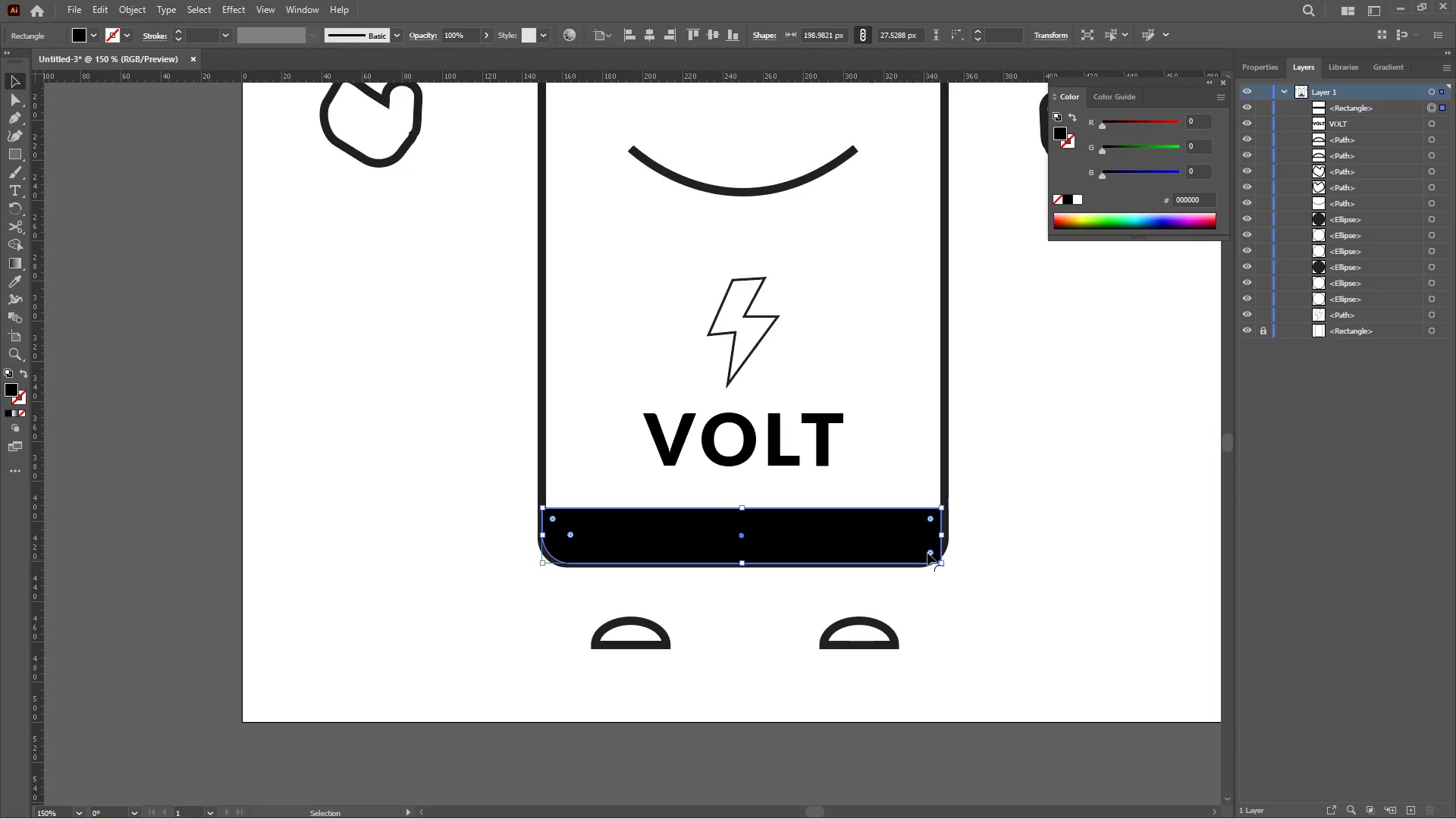 
left_click([927, 553])
 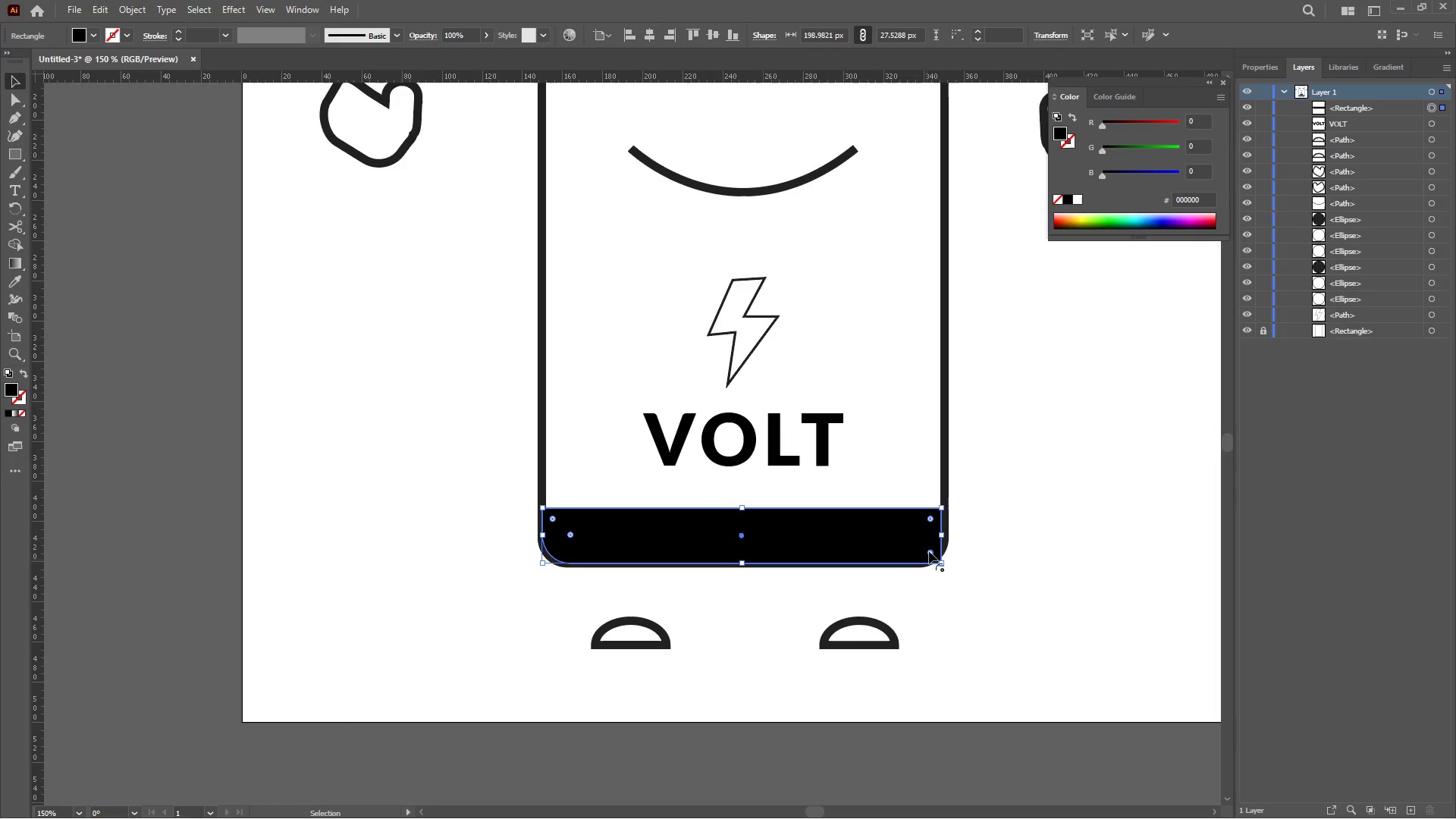 
left_click_drag(start_coordinate=[929, 551], to_coordinate=[926, 535])
 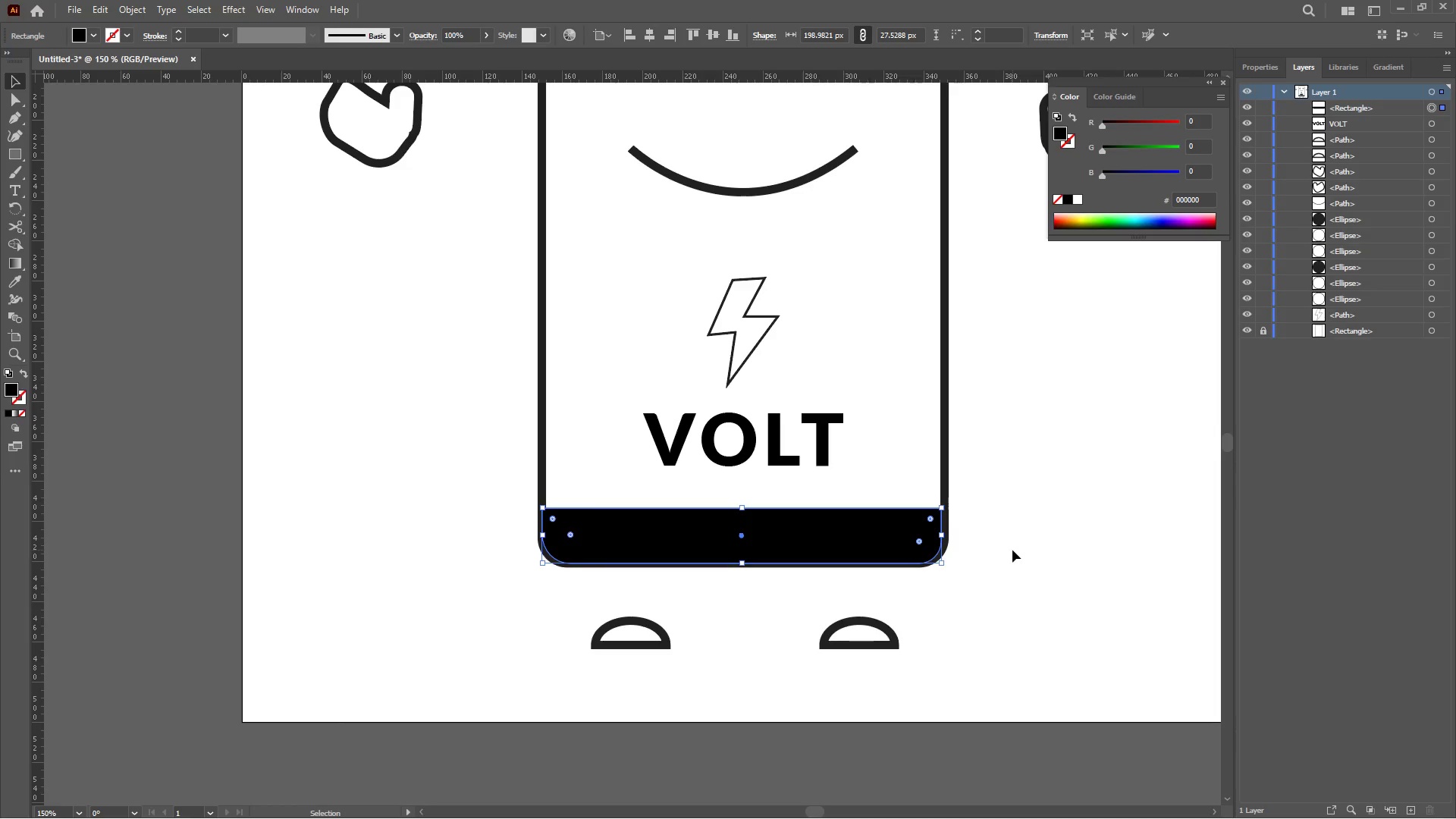 
left_click([1012, 550])
 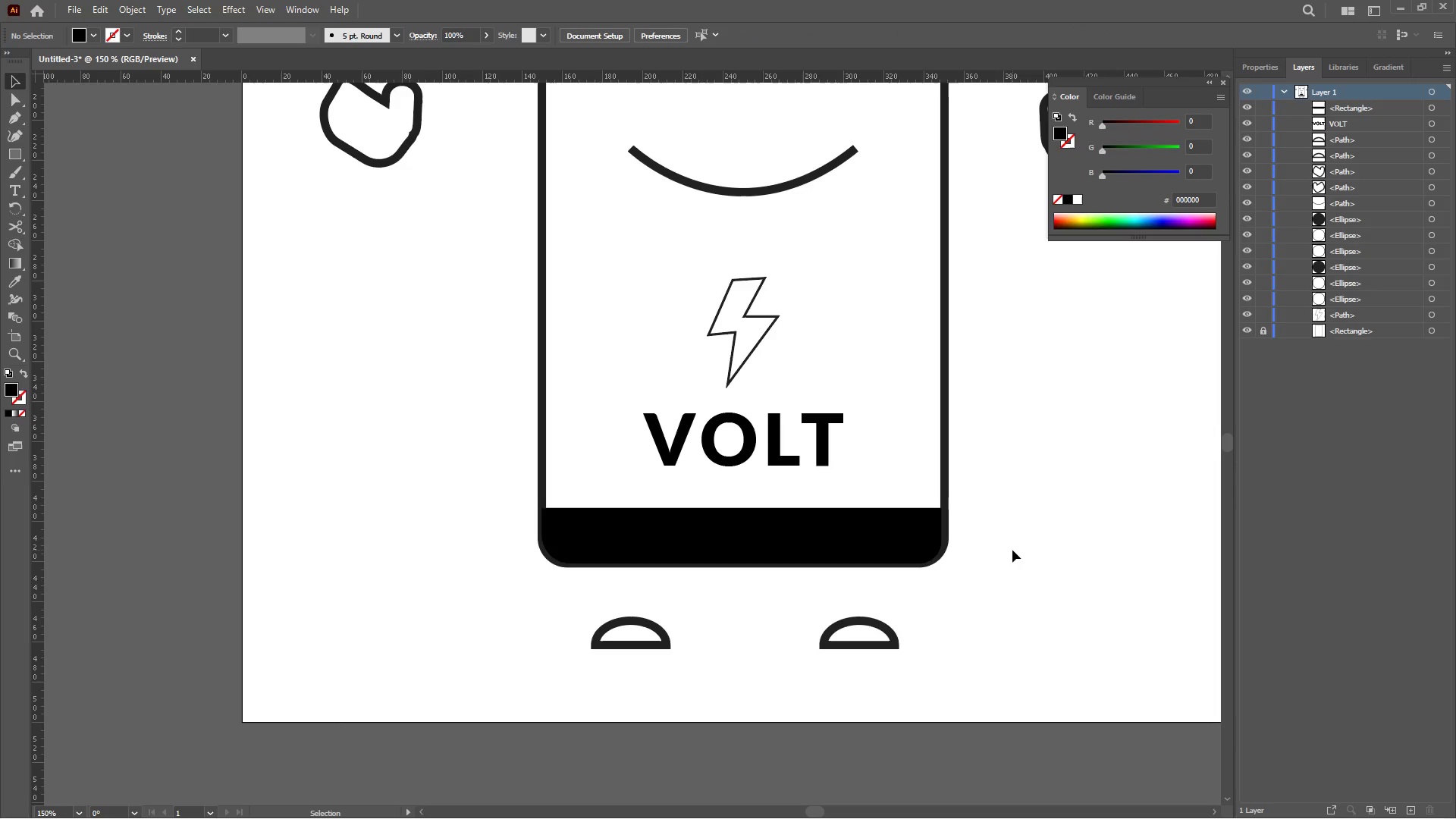 
scroll: coordinate [1012, 550], scroll_direction: none, amount: 0.0
 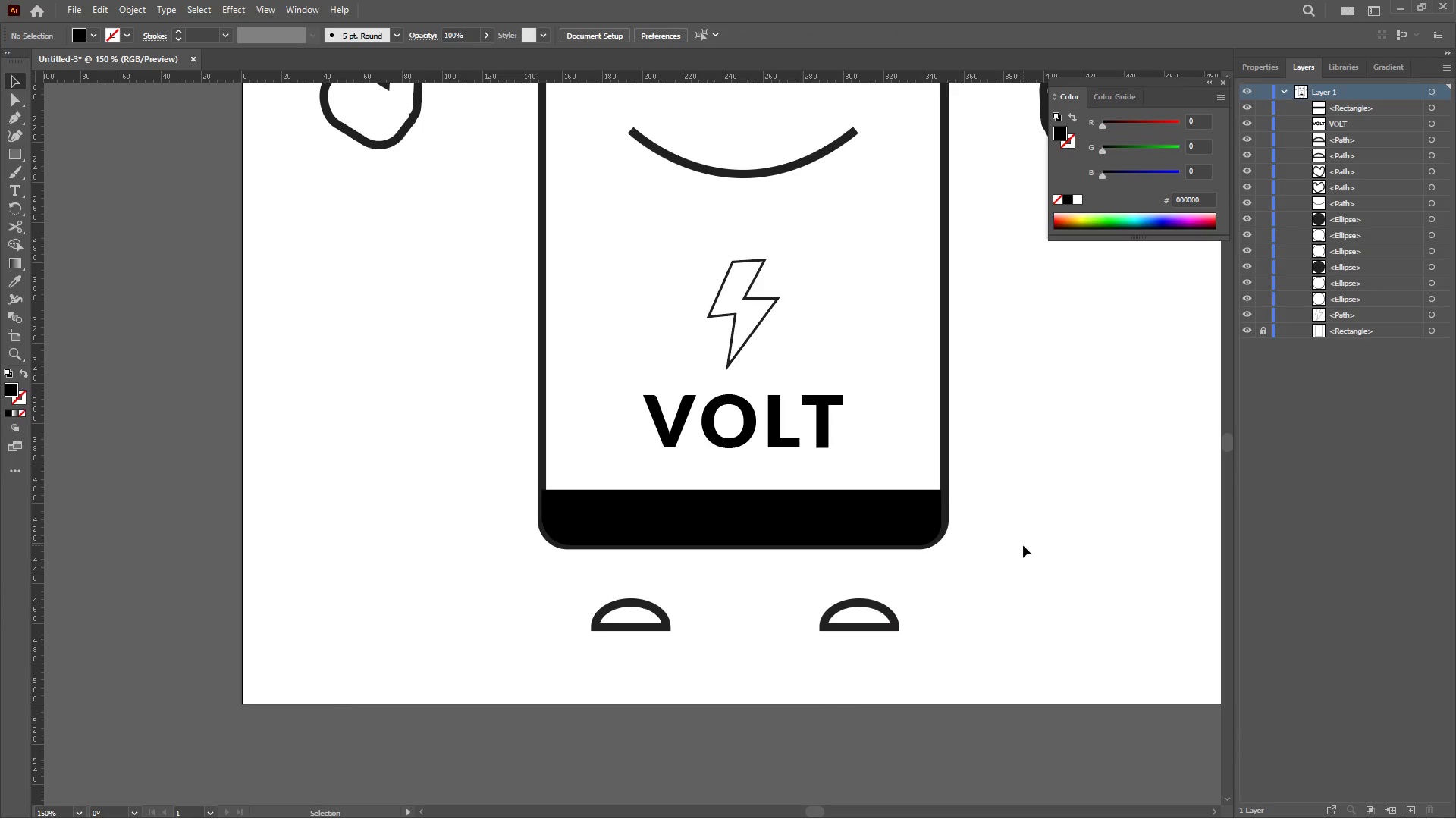 
scroll: coordinate [1034, 541], scroll_direction: up, amount: 20.0
 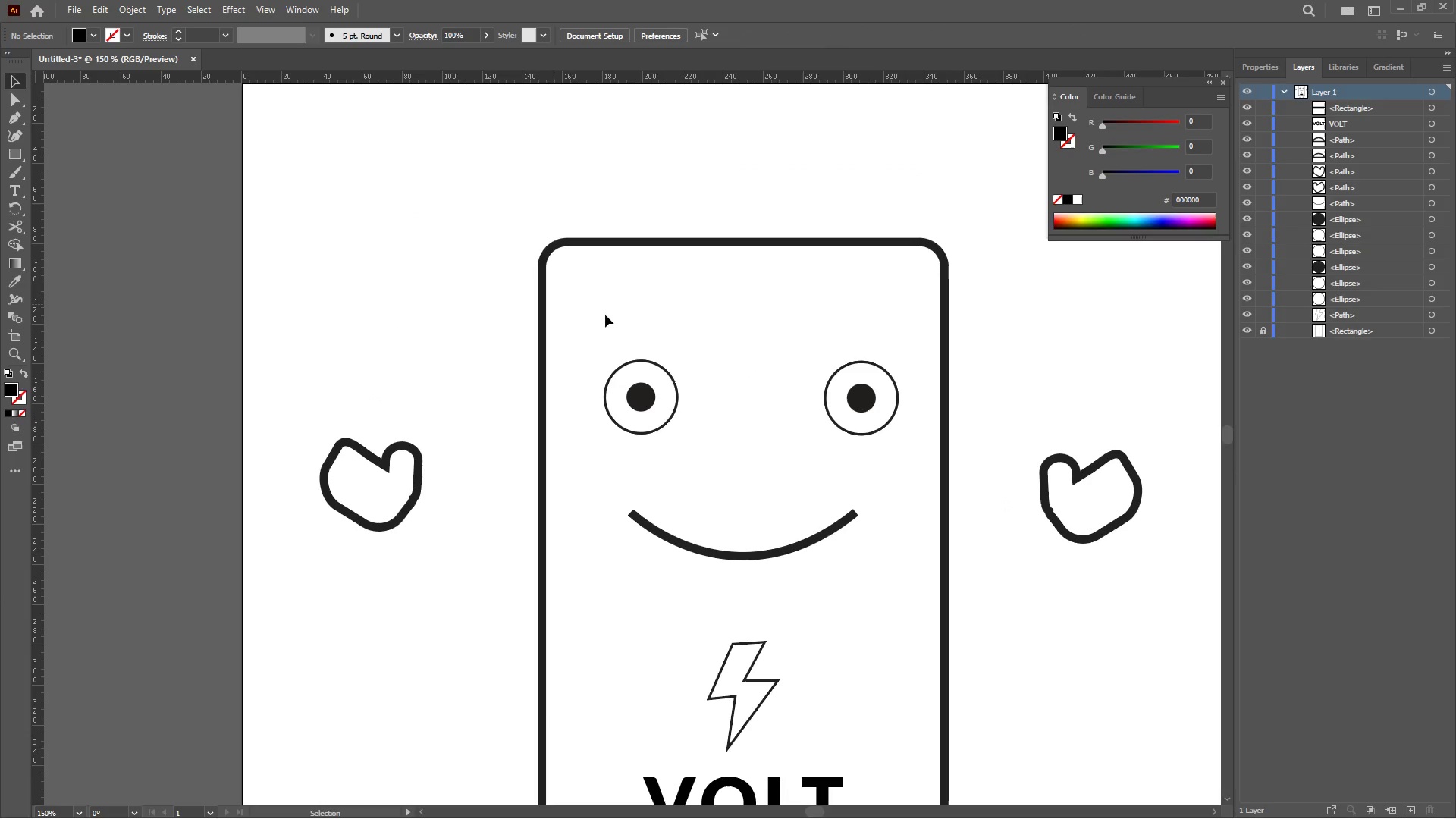 
left_click_drag(start_coordinate=[607, 318], to_coordinate=[852, 585])
 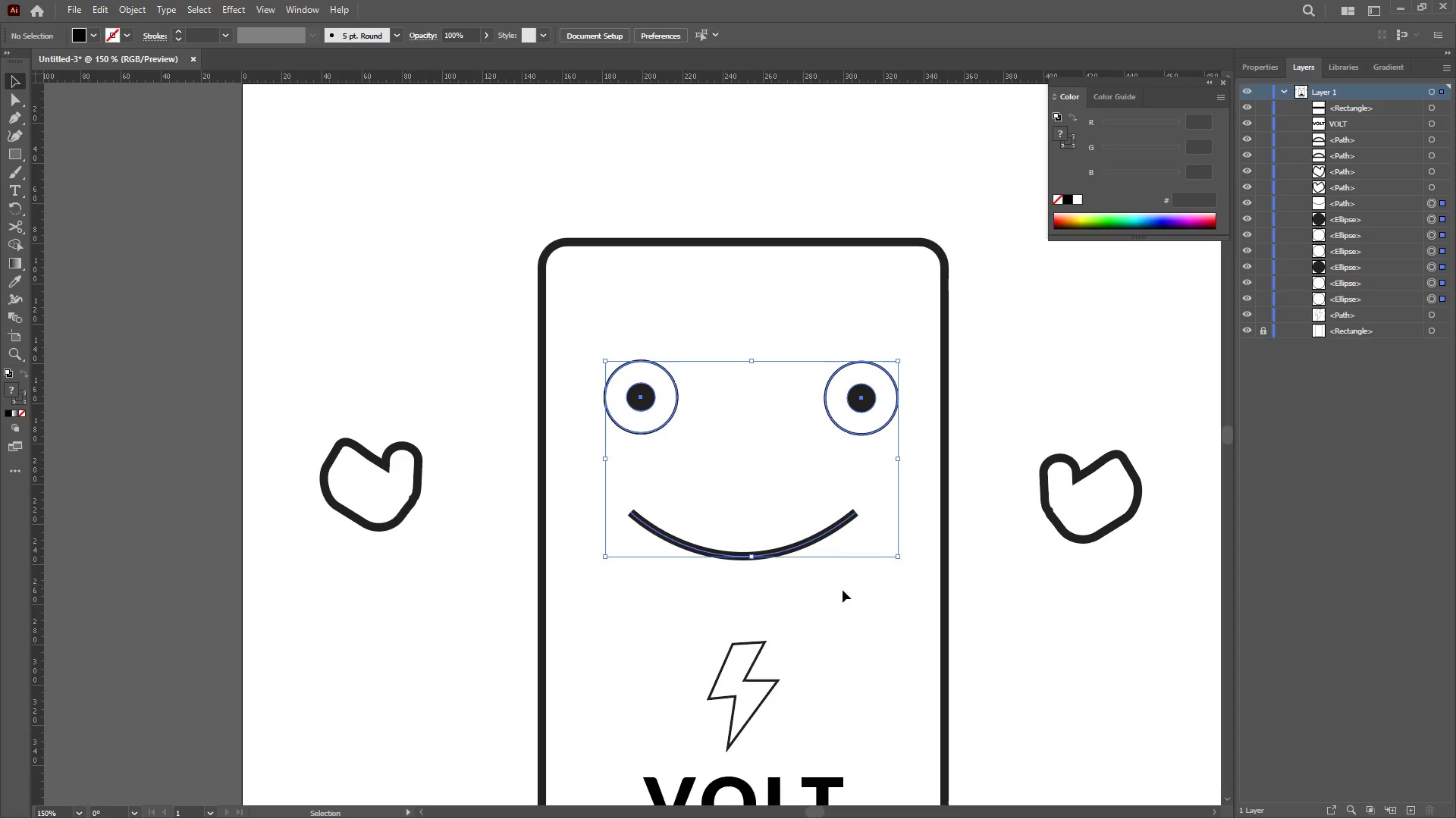 
hold_key(key=ArrowDown, duration=1.26)
 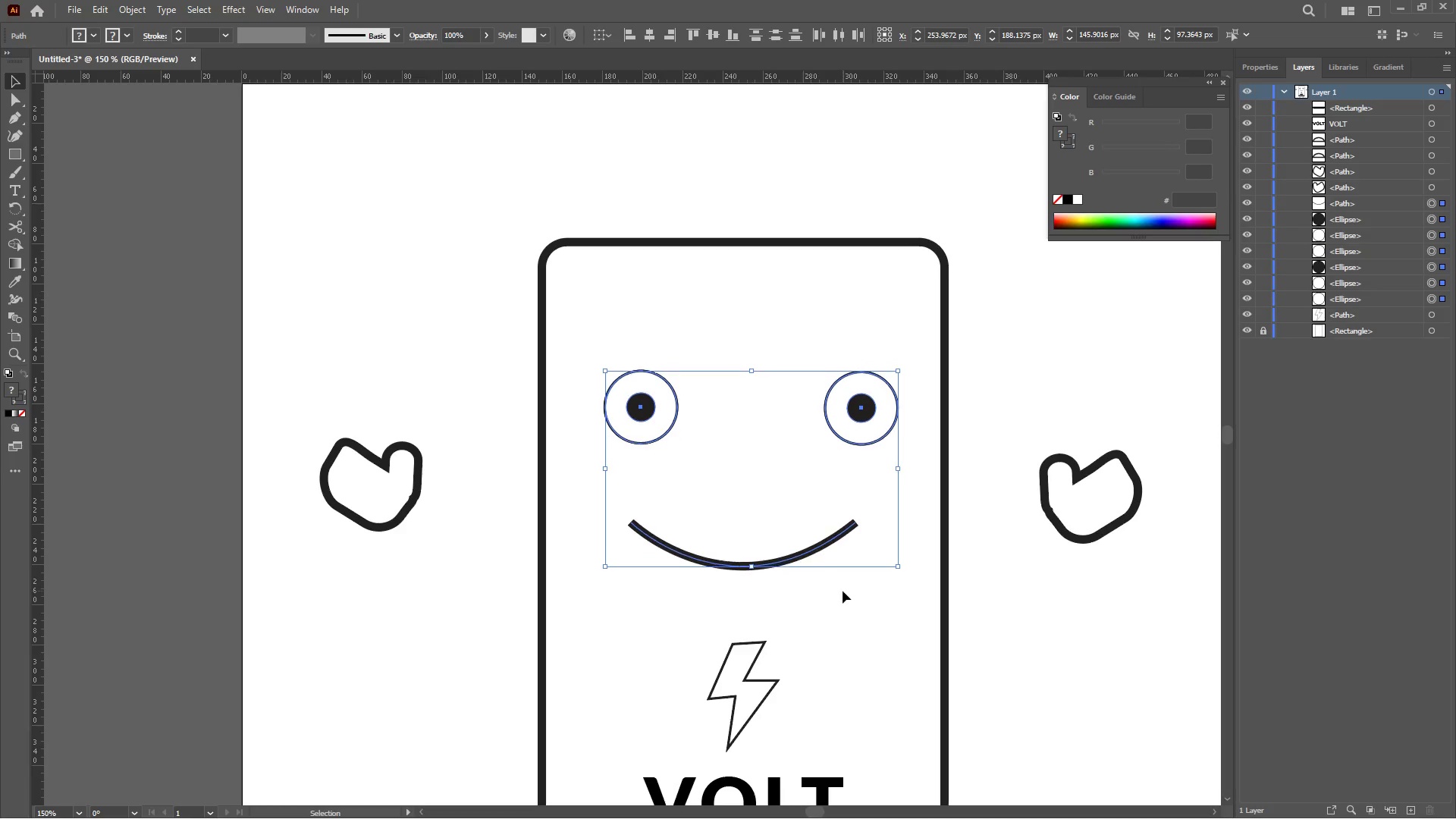 
key(ArrowDown)
 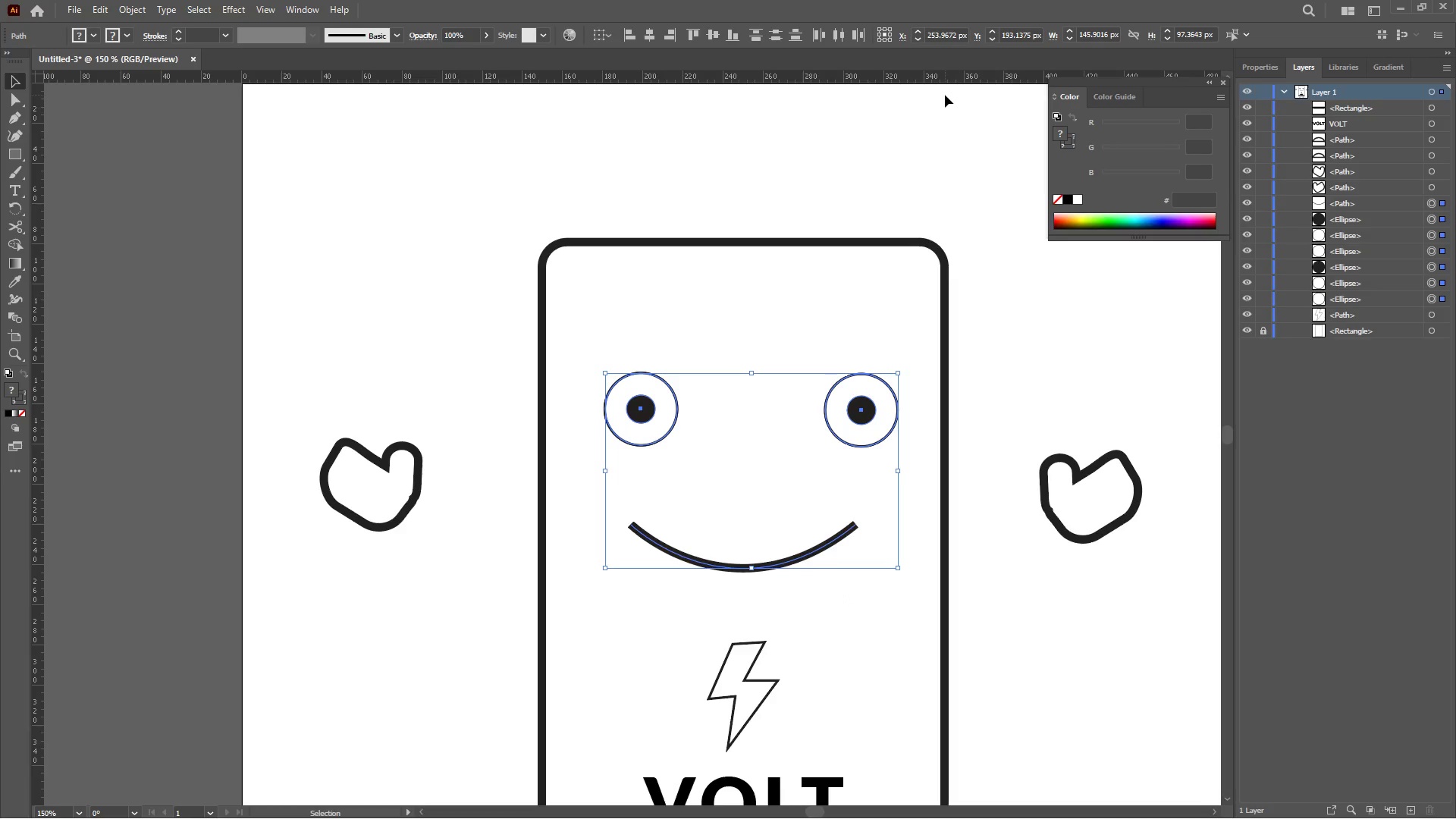 
left_click([945, 95])
 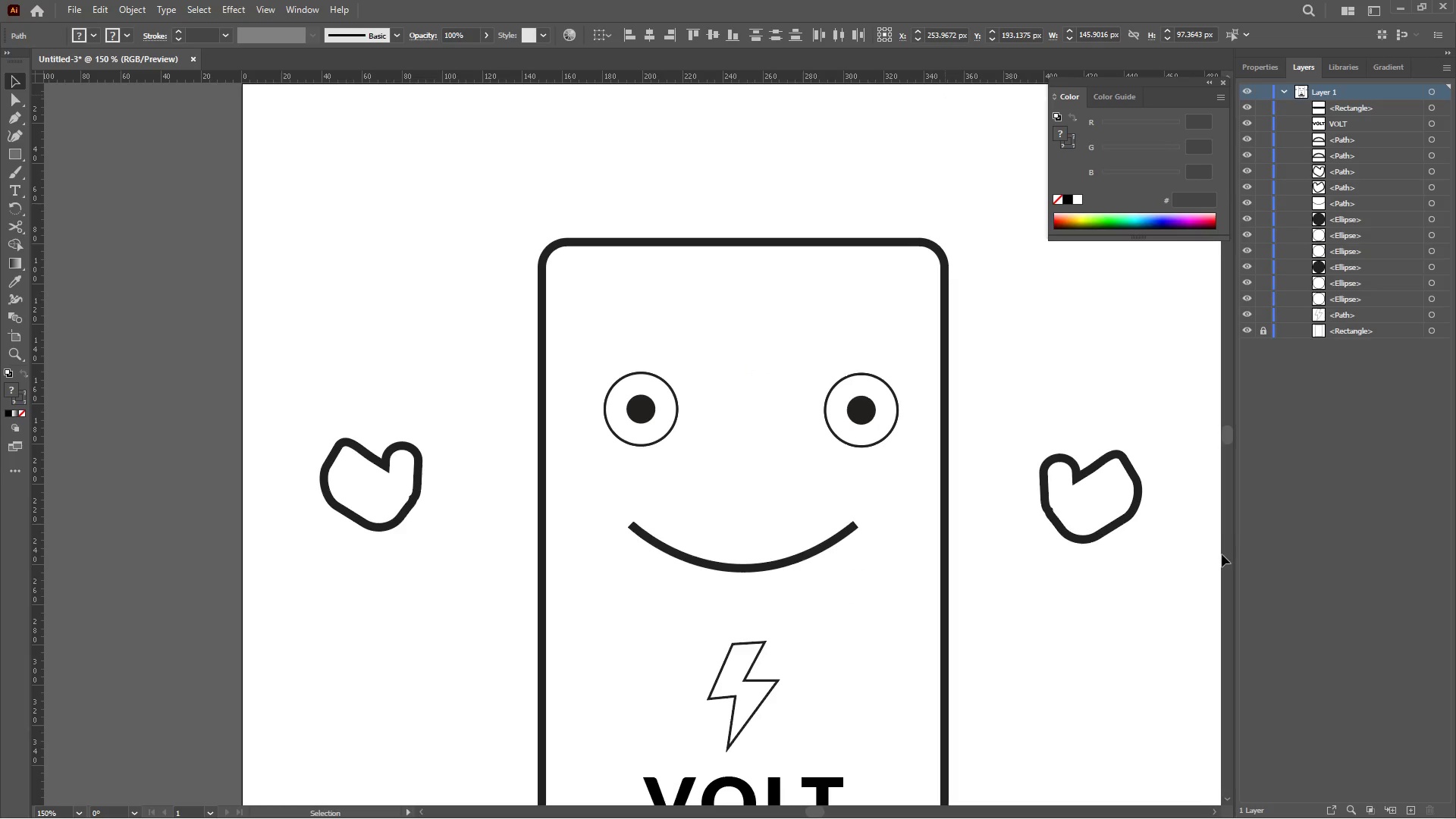 
scroll: coordinate [1062, 347], scroll_direction: down, amount: 9.0
 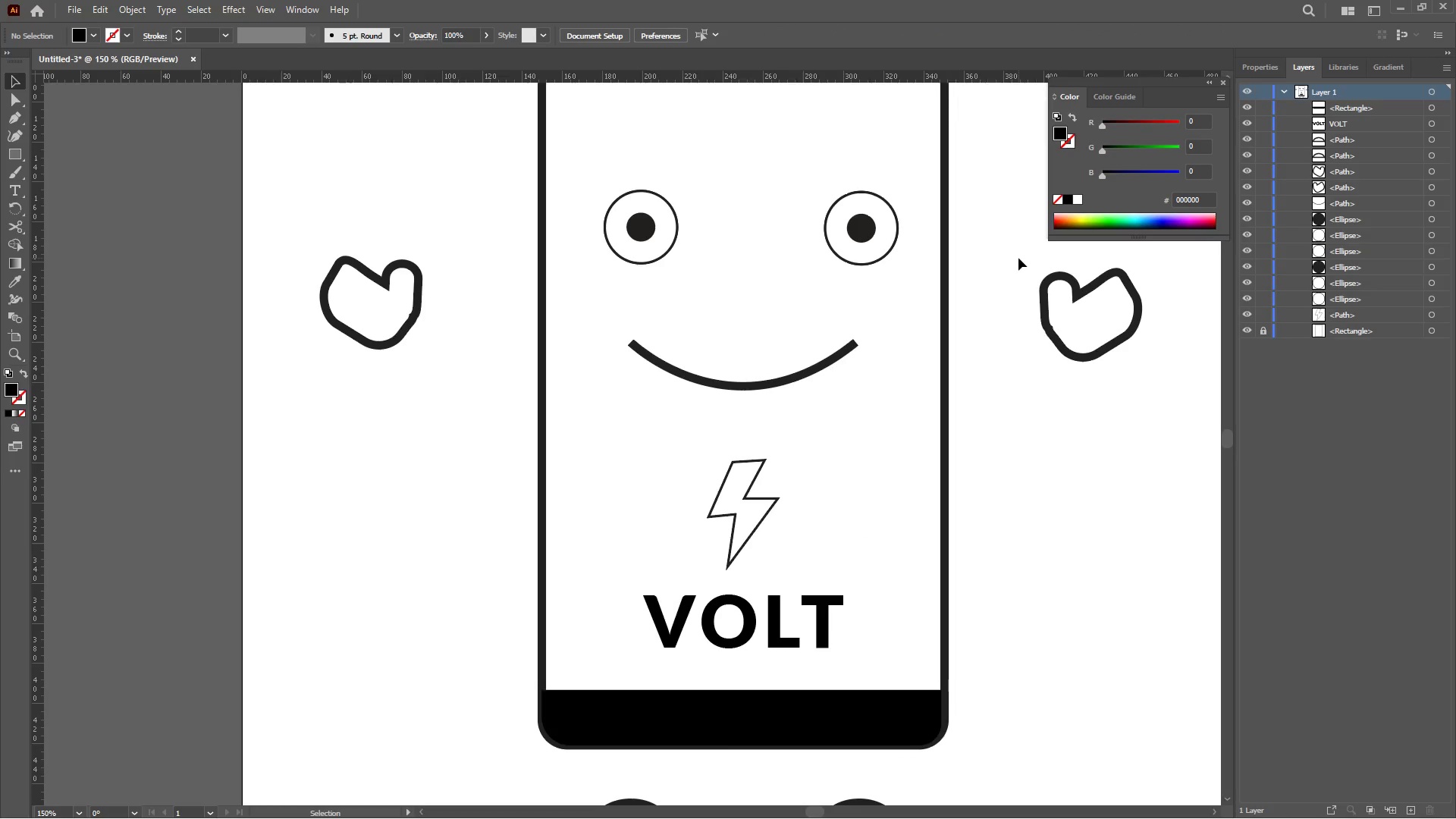 
wait(47.1)
 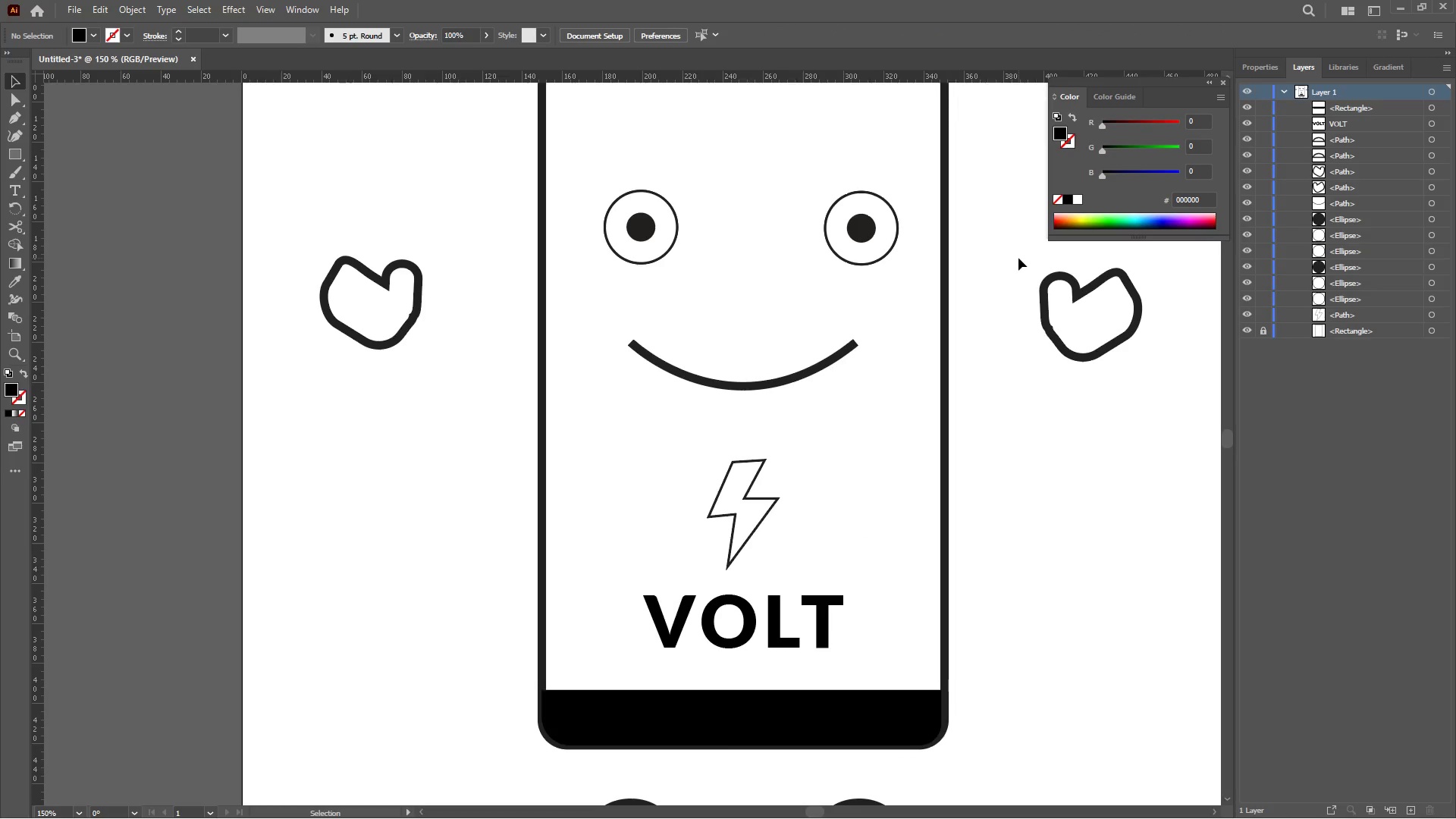 
scroll: coordinate [983, 303], scroll_direction: down, amount: 1.0
 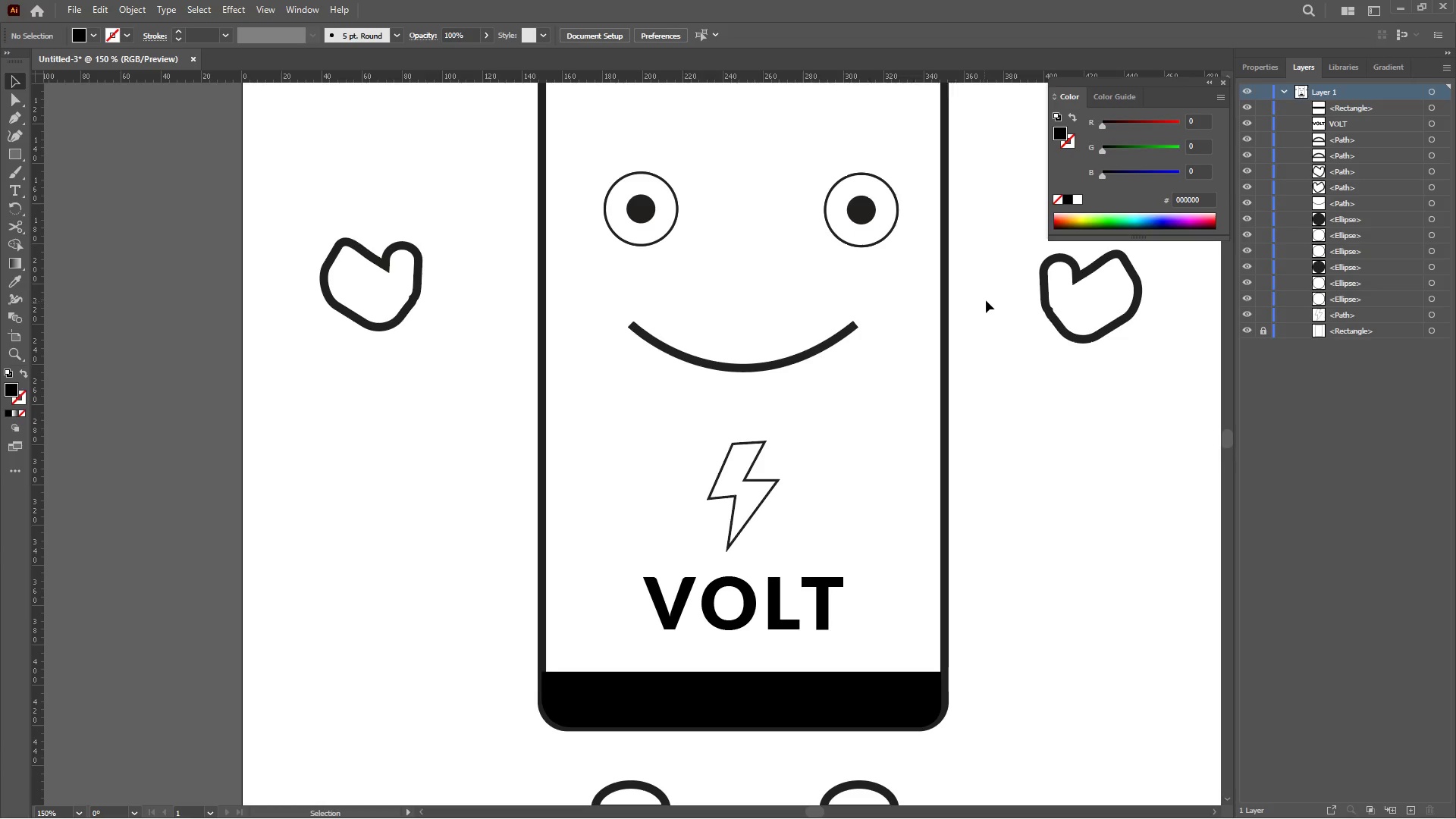 
scroll: coordinate [987, 297], scroll_direction: up, amount: 3.0
 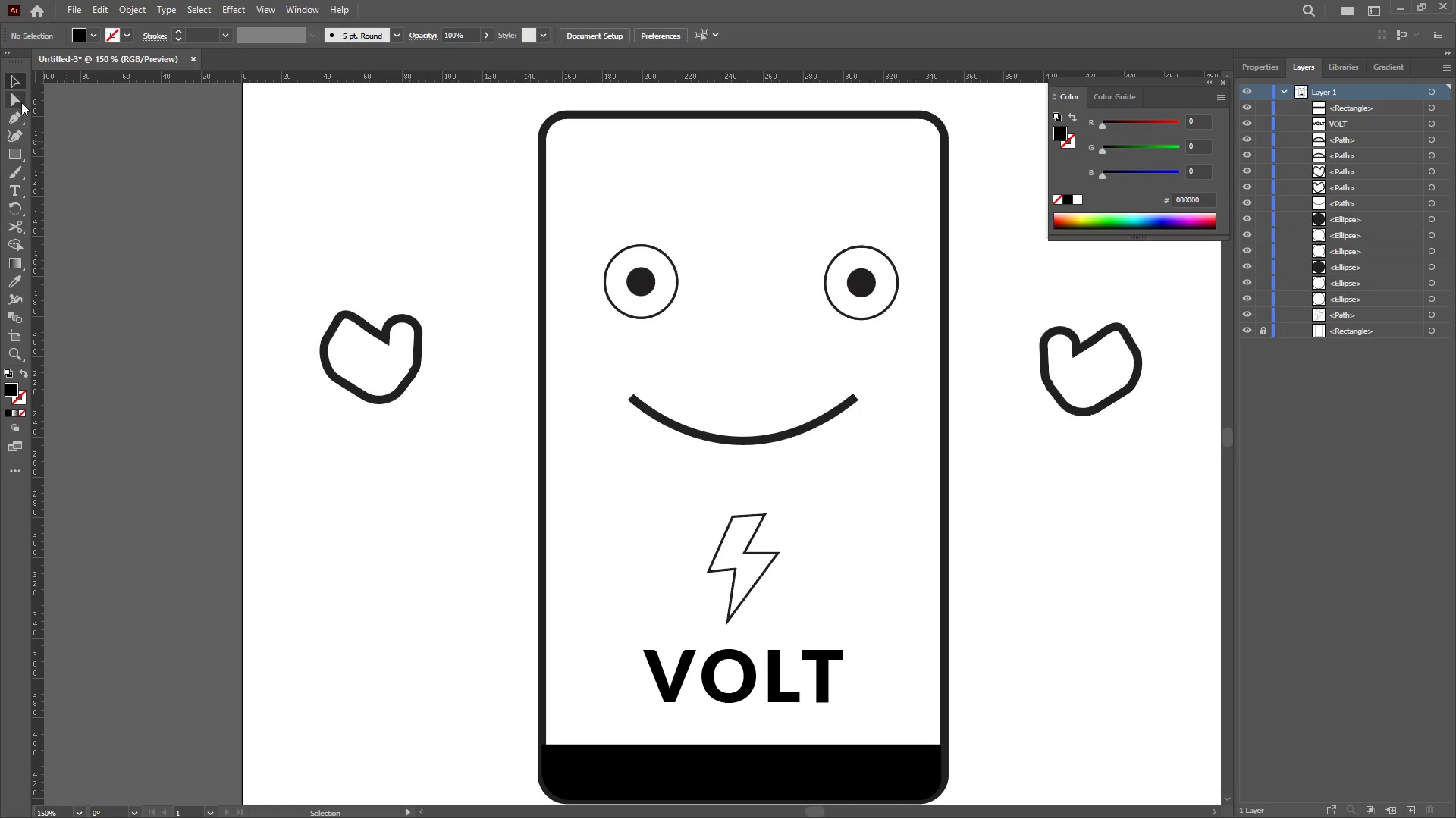 
left_click([15, 111])
 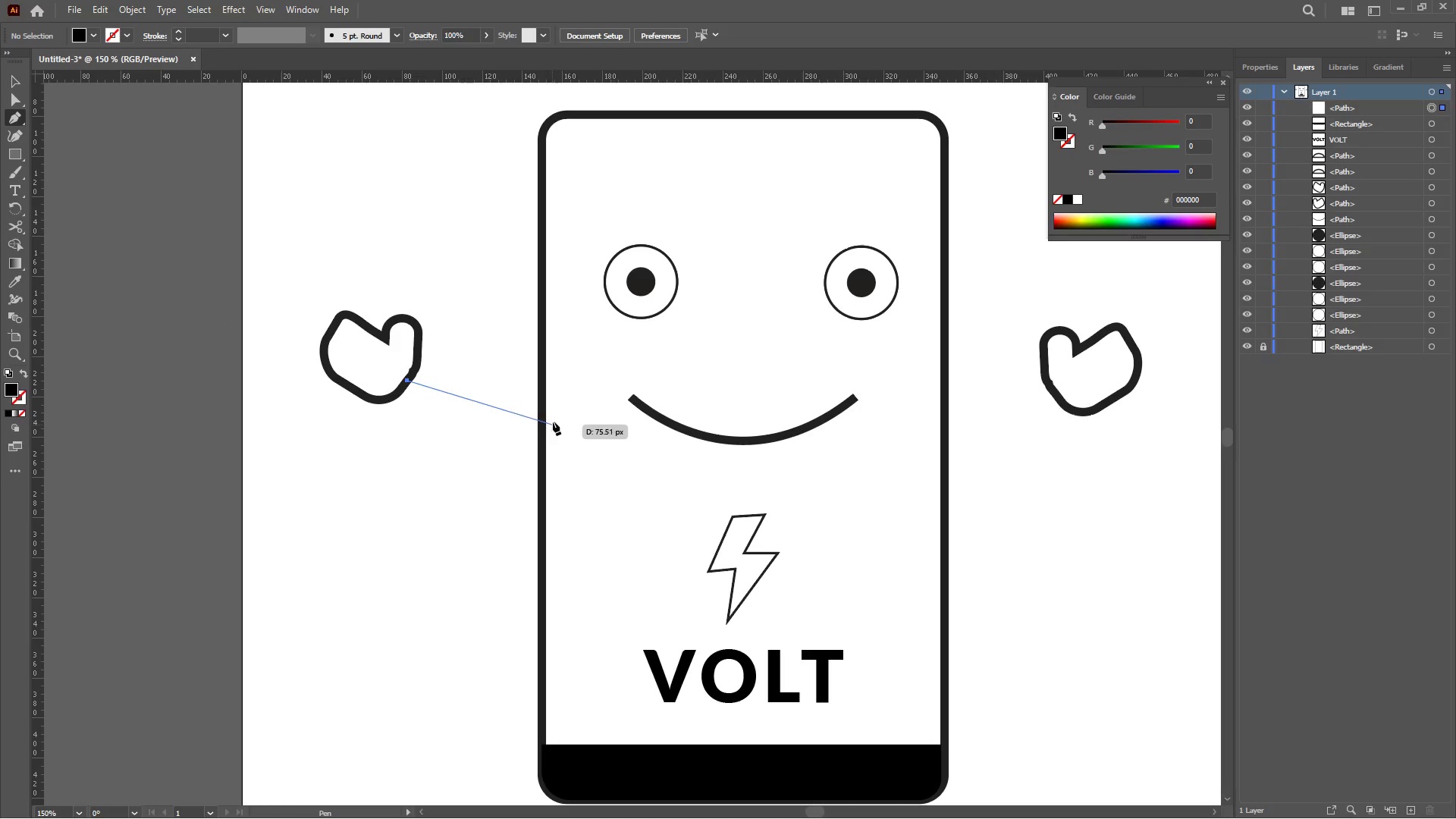 
left_click_drag(start_coordinate=[539, 409], to_coordinate=[620, 398])
 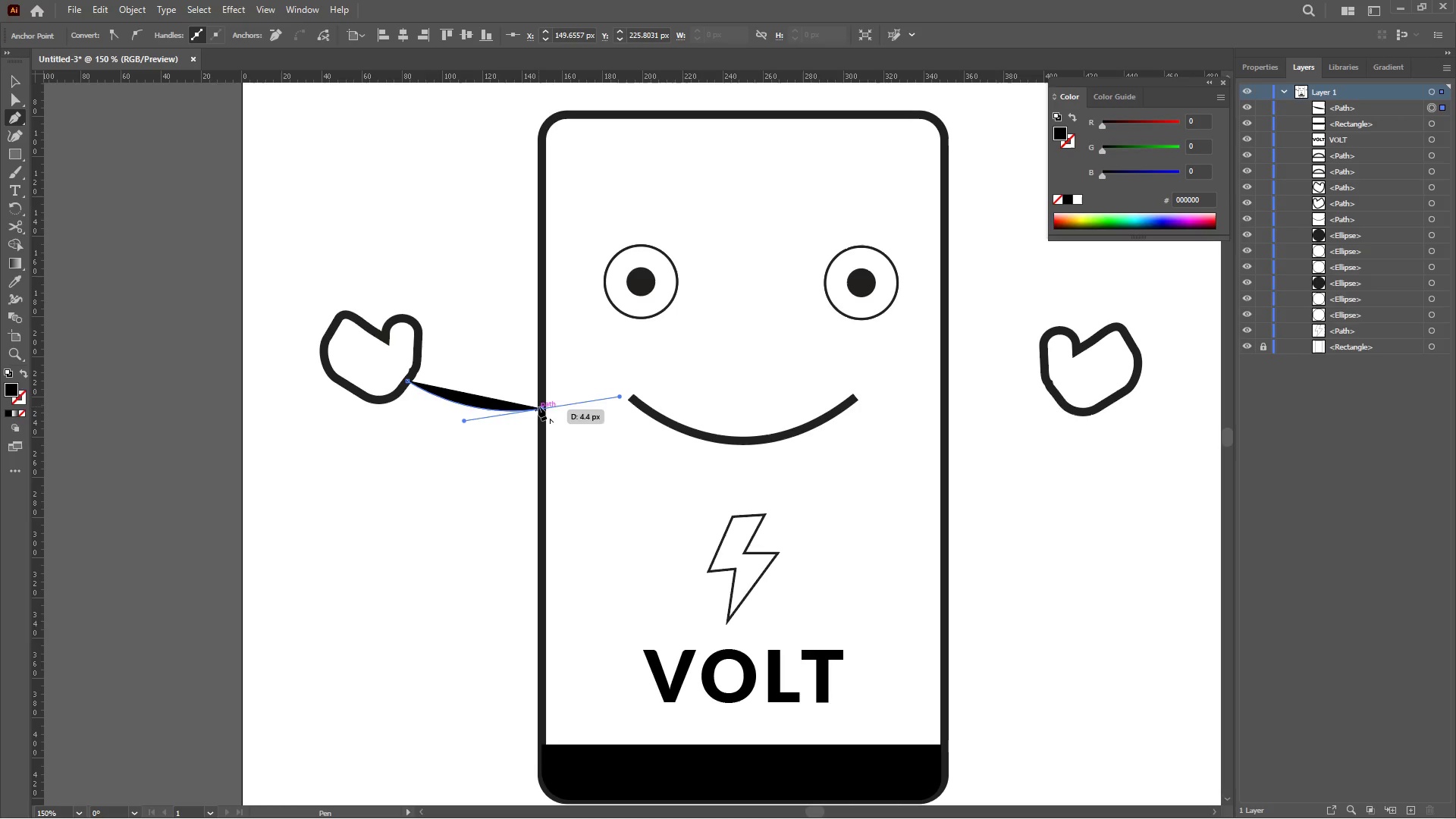 
left_click([538, 406])
 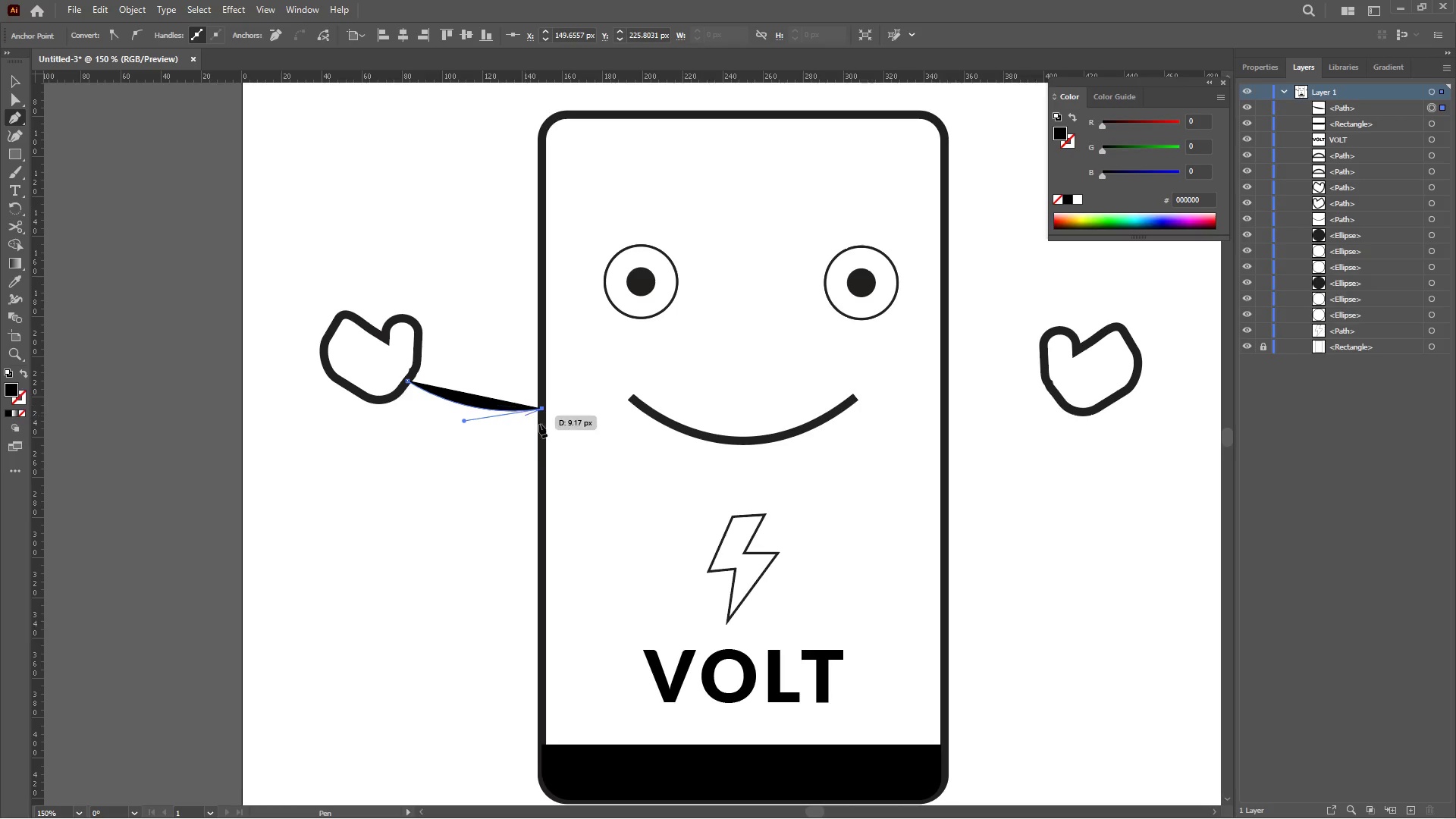 
wait(6.66)
 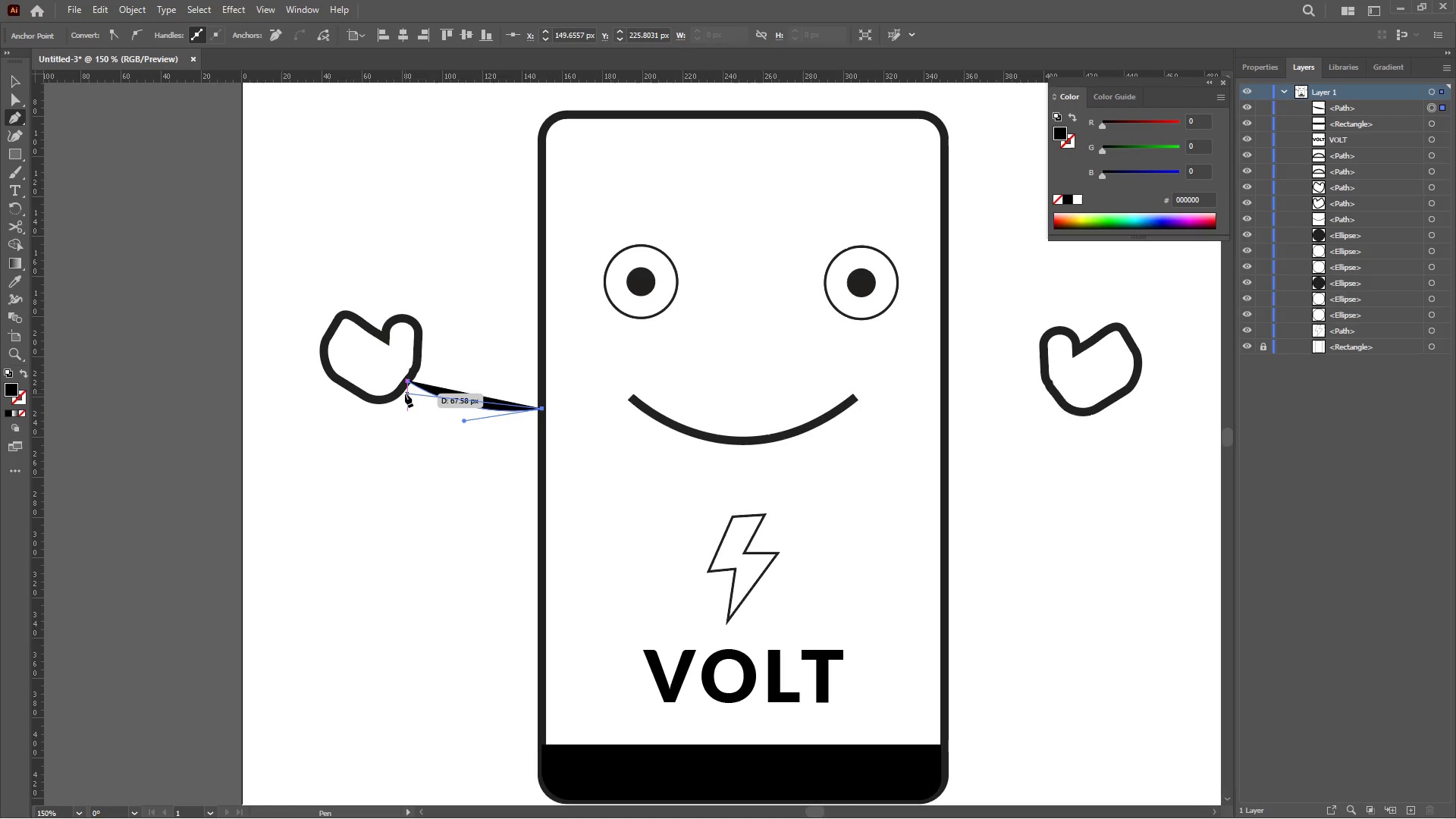 
left_click([541, 417])
 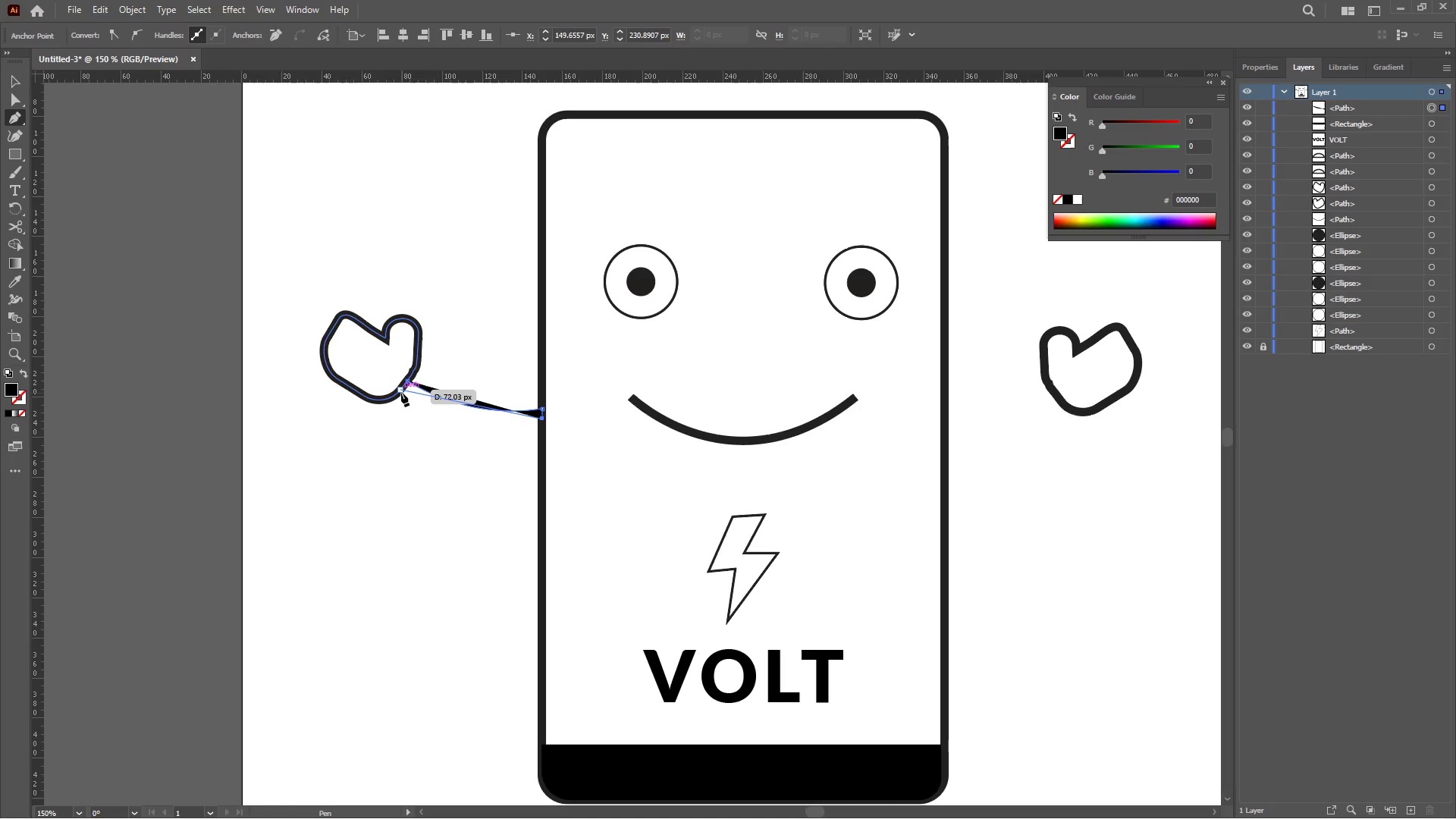 
left_click_drag(start_coordinate=[401, 393], to_coordinate=[351, 353])
 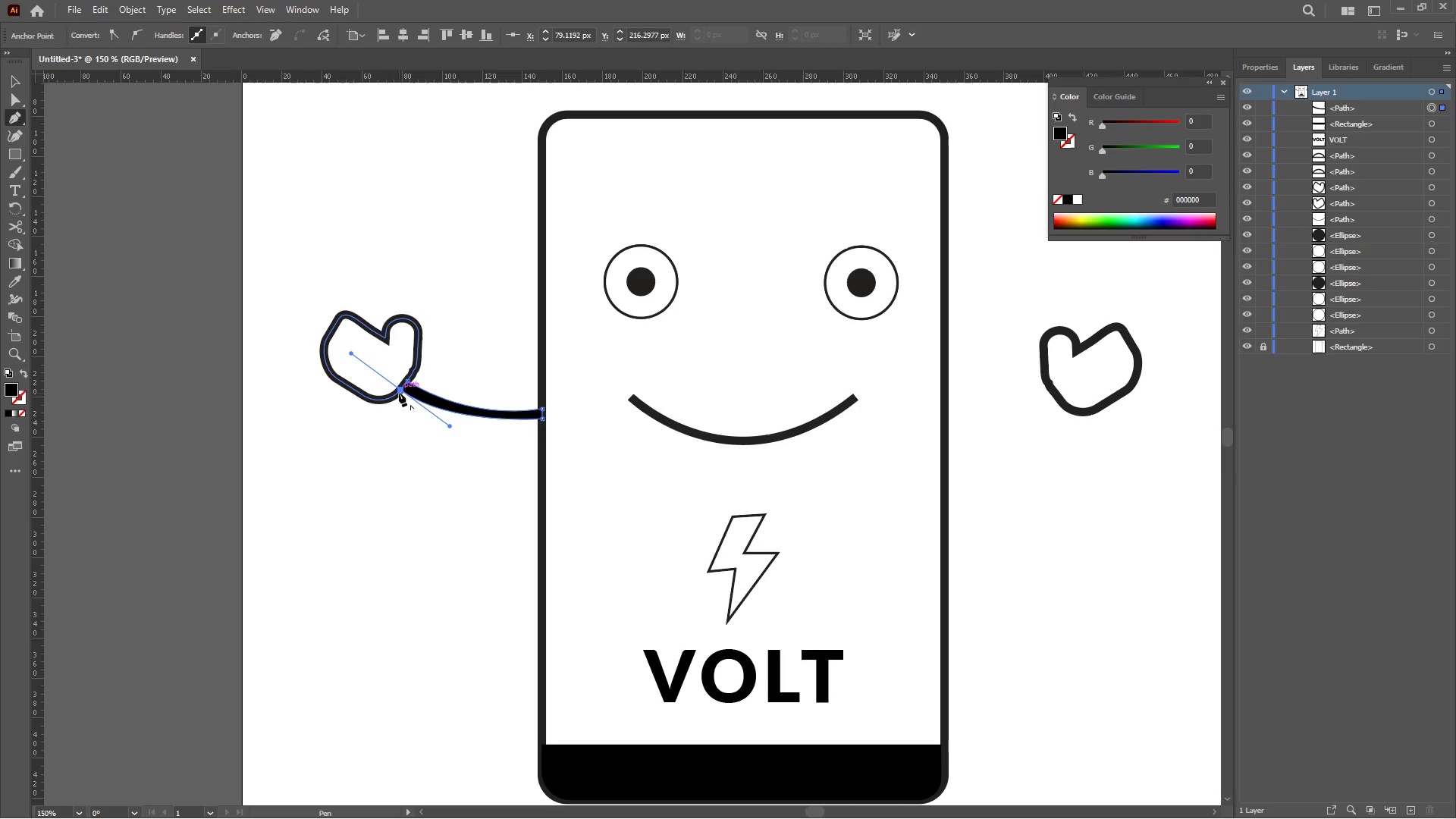 
wait(7.64)
 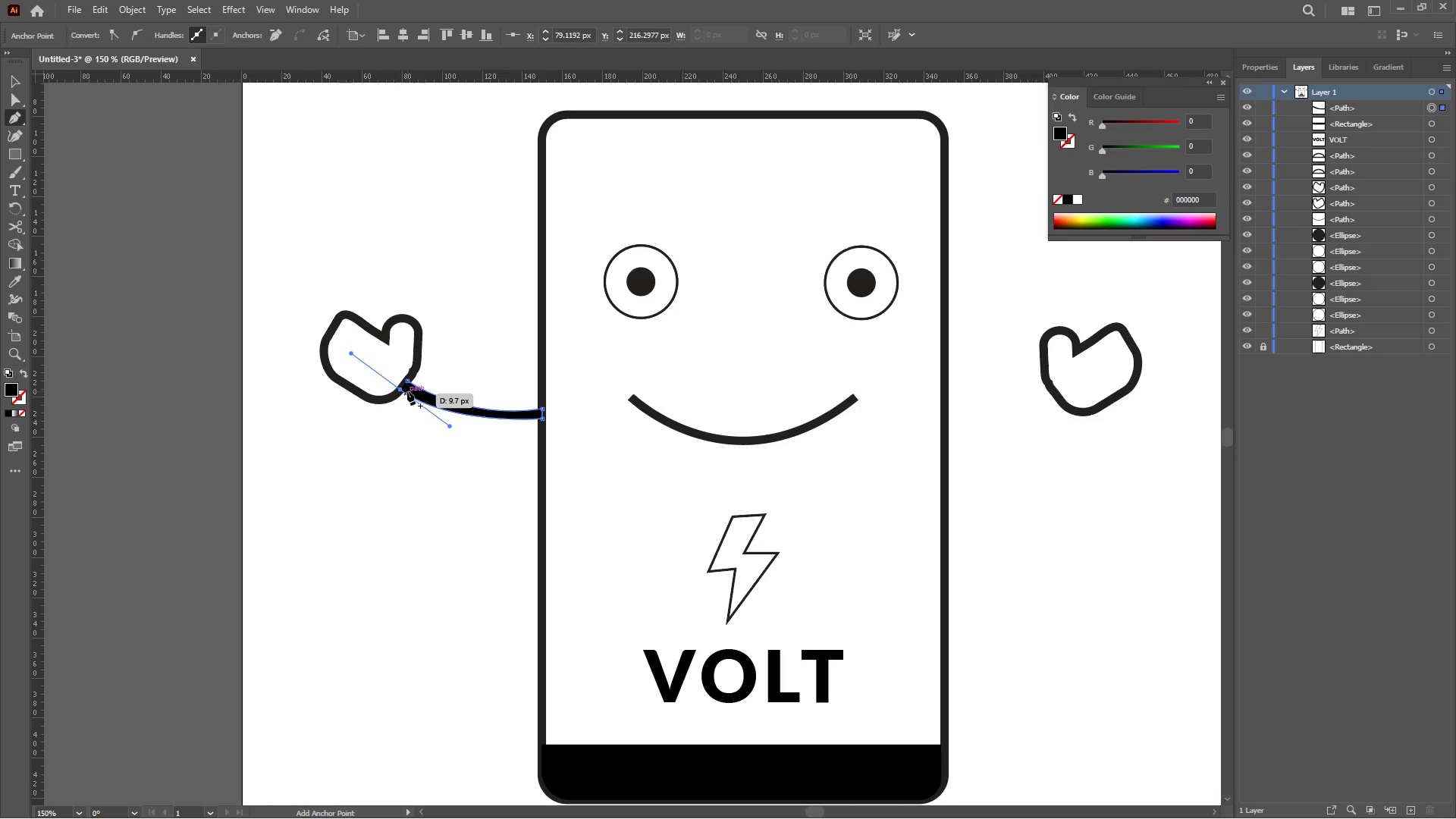 
left_click([398, 390])
 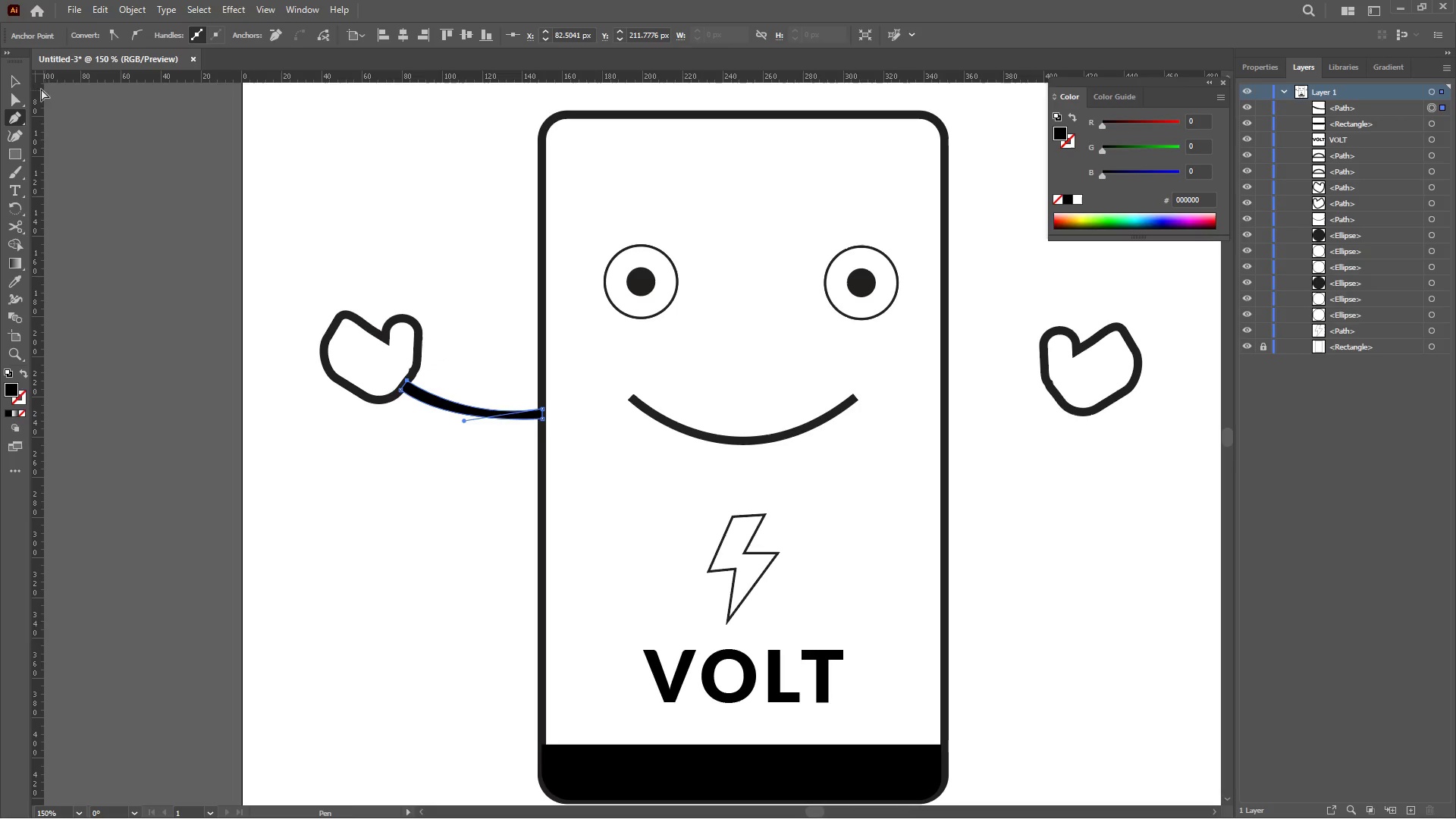 
left_click([25, 83])
 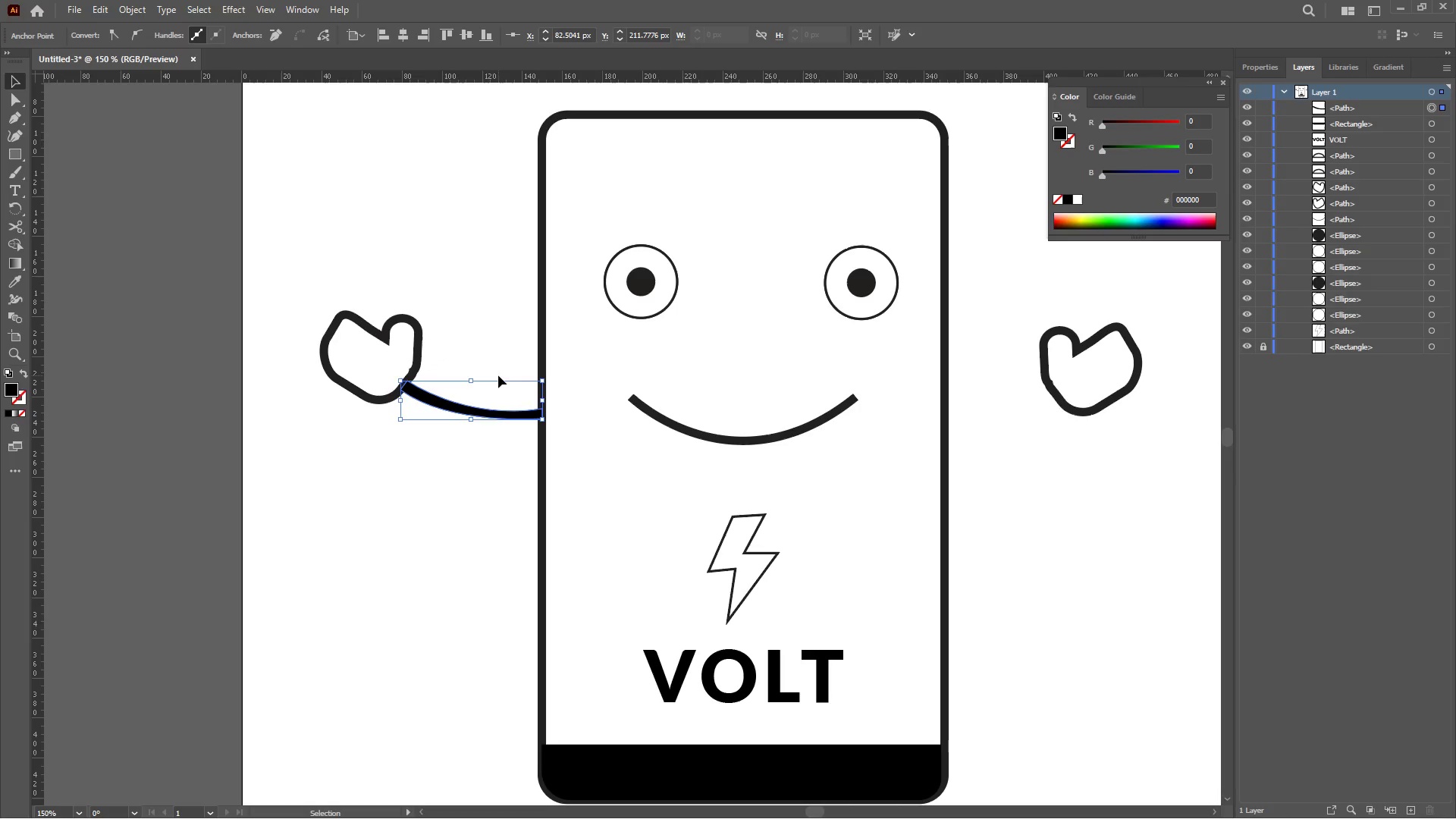 
left_click([495, 347])
 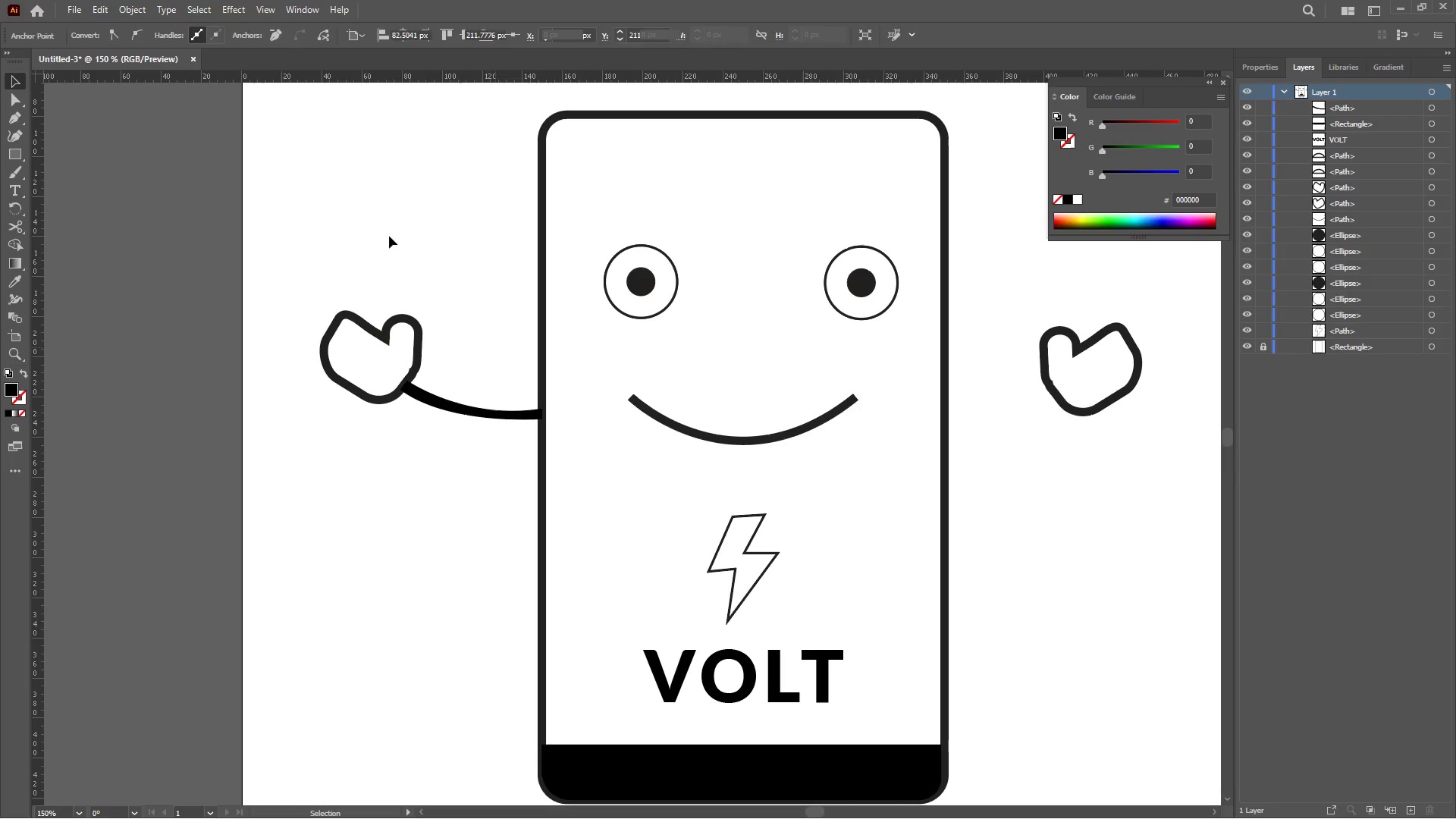 
left_click_drag(start_coordinate=[391, 252], to_coordinate=[419, 463])
 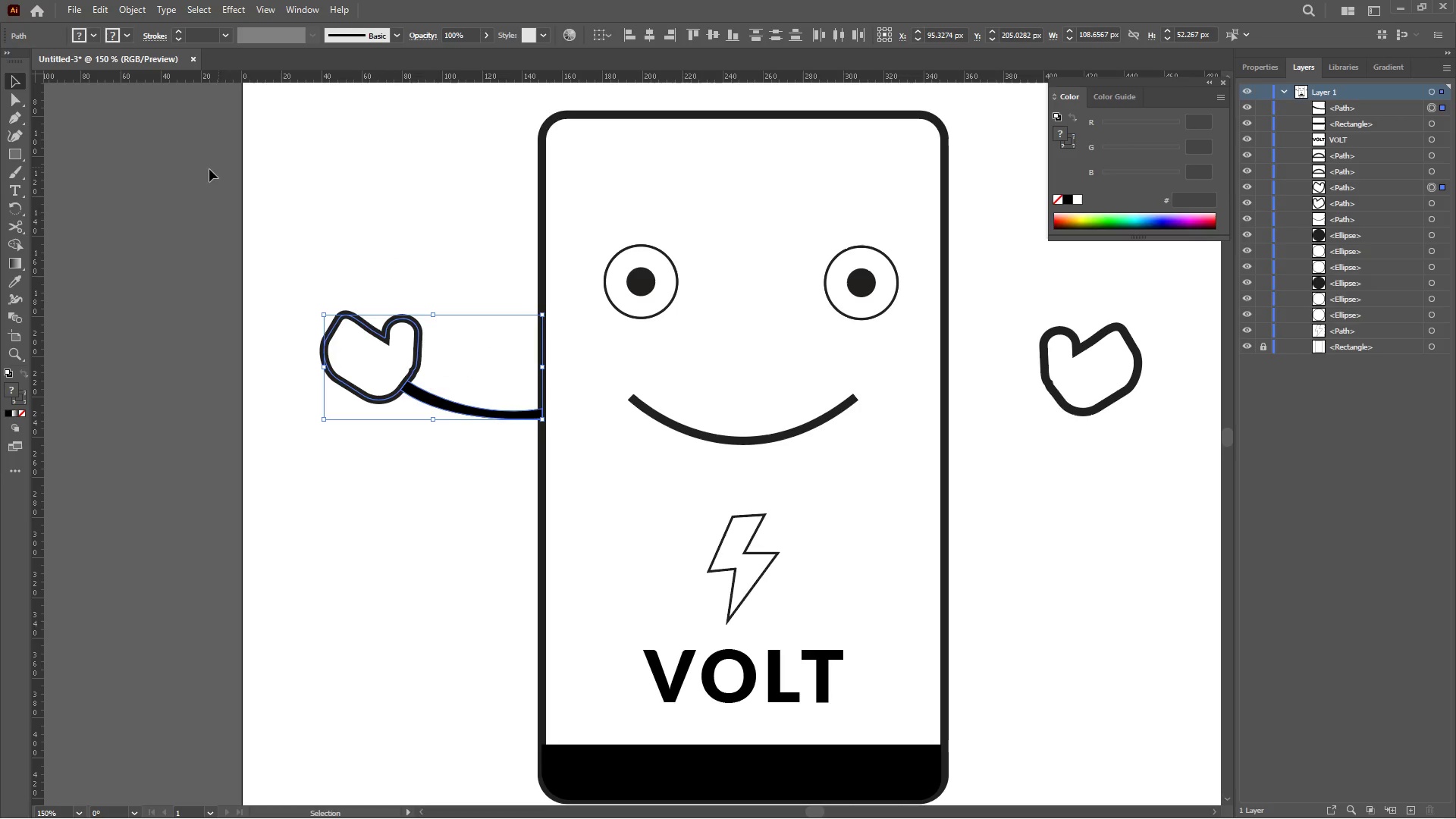 
mouse_move([22, 244])
 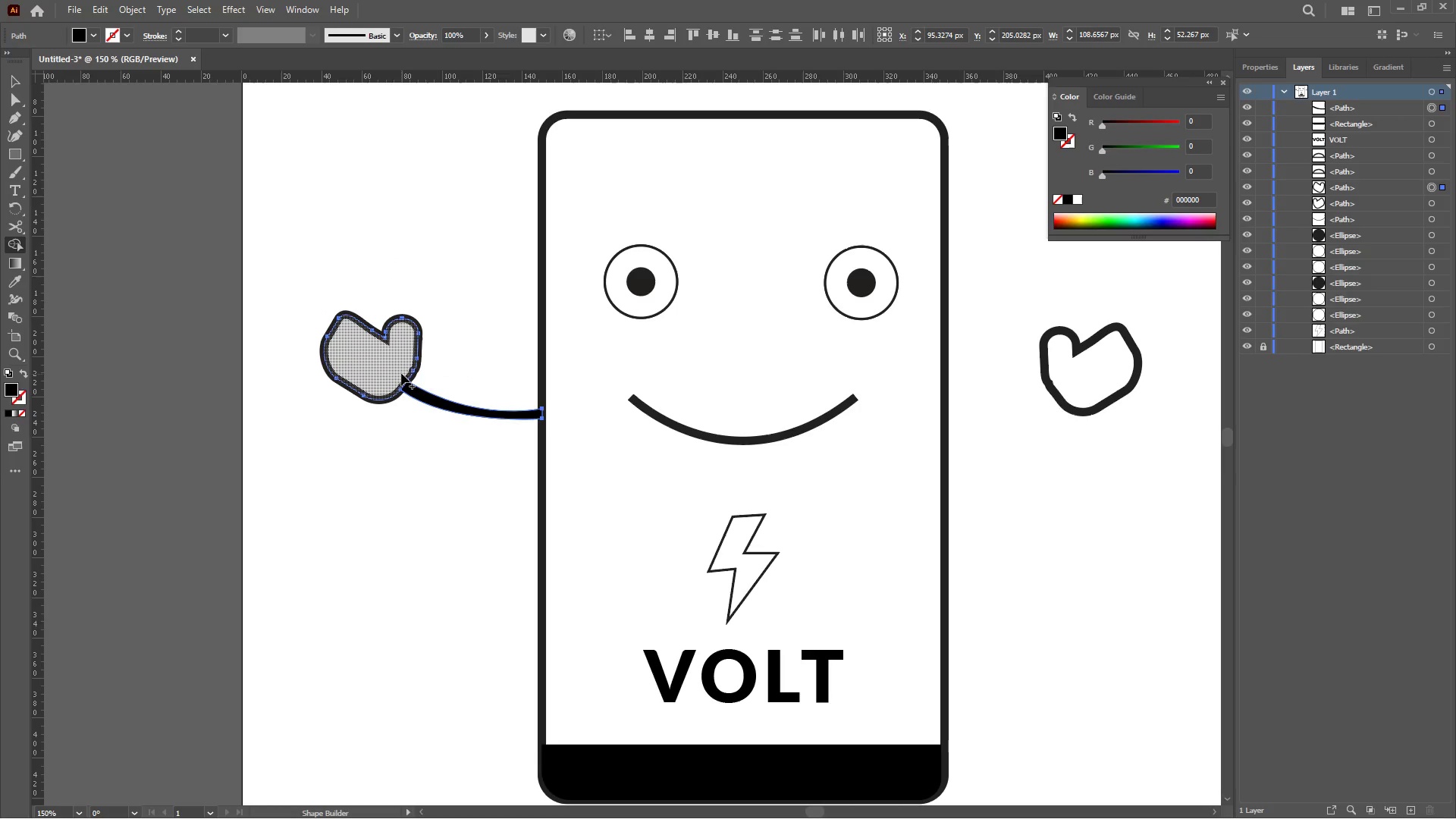 
left_click_drag(start_coordinate=[385, 366], to_coordinate=[410, 389])
 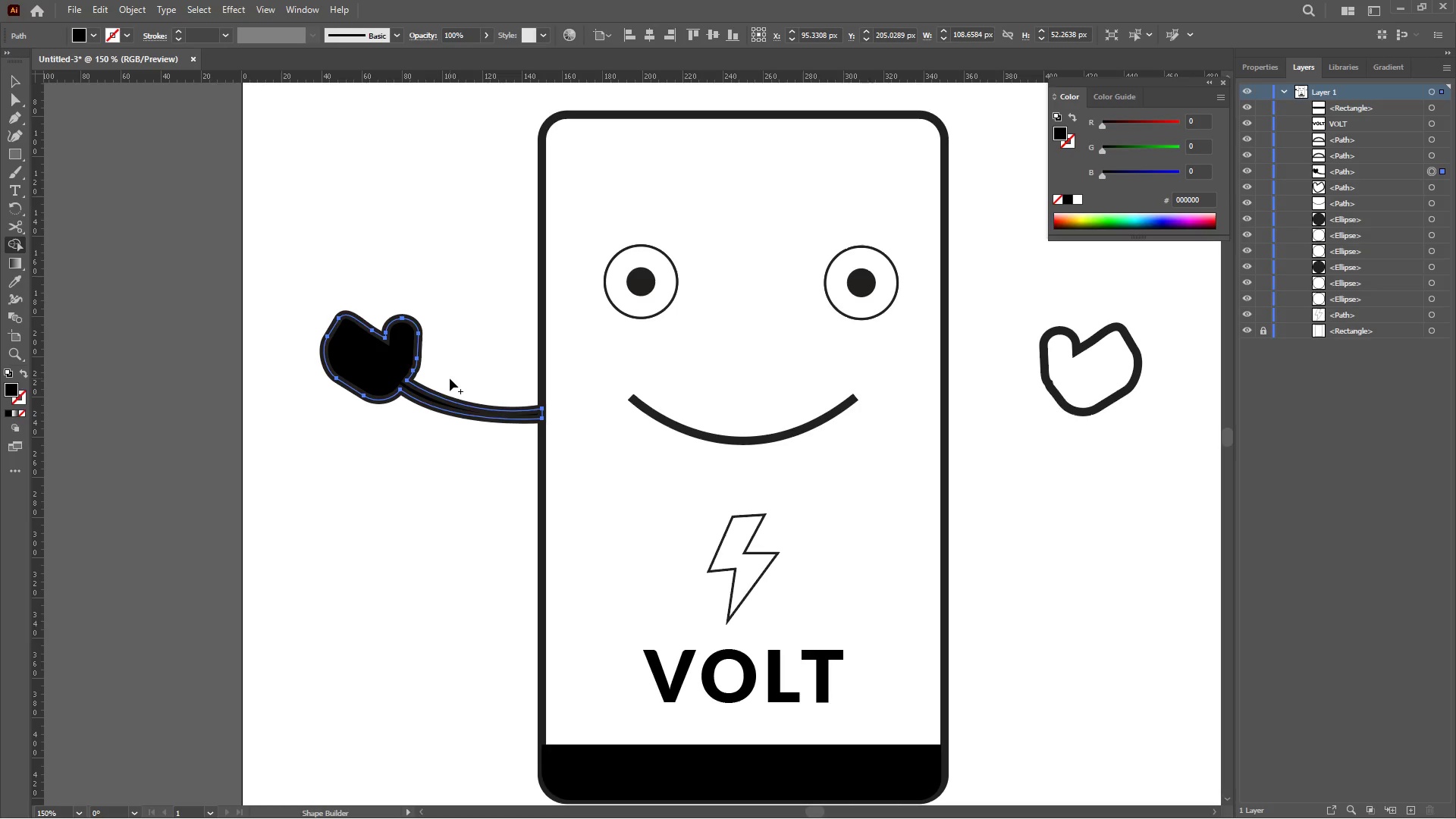 
key(Control+Z)
 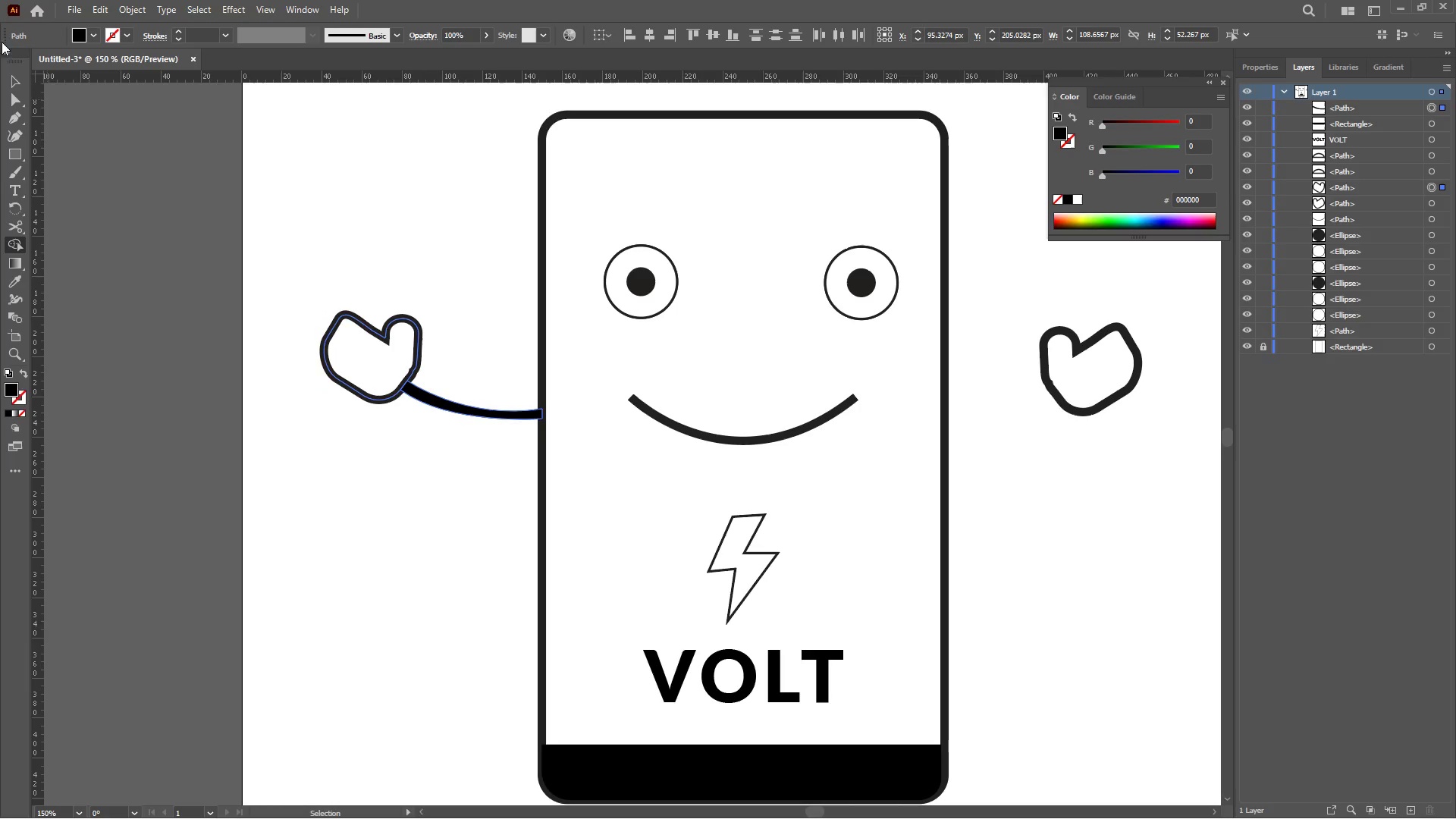 
left_click([11, 79])
 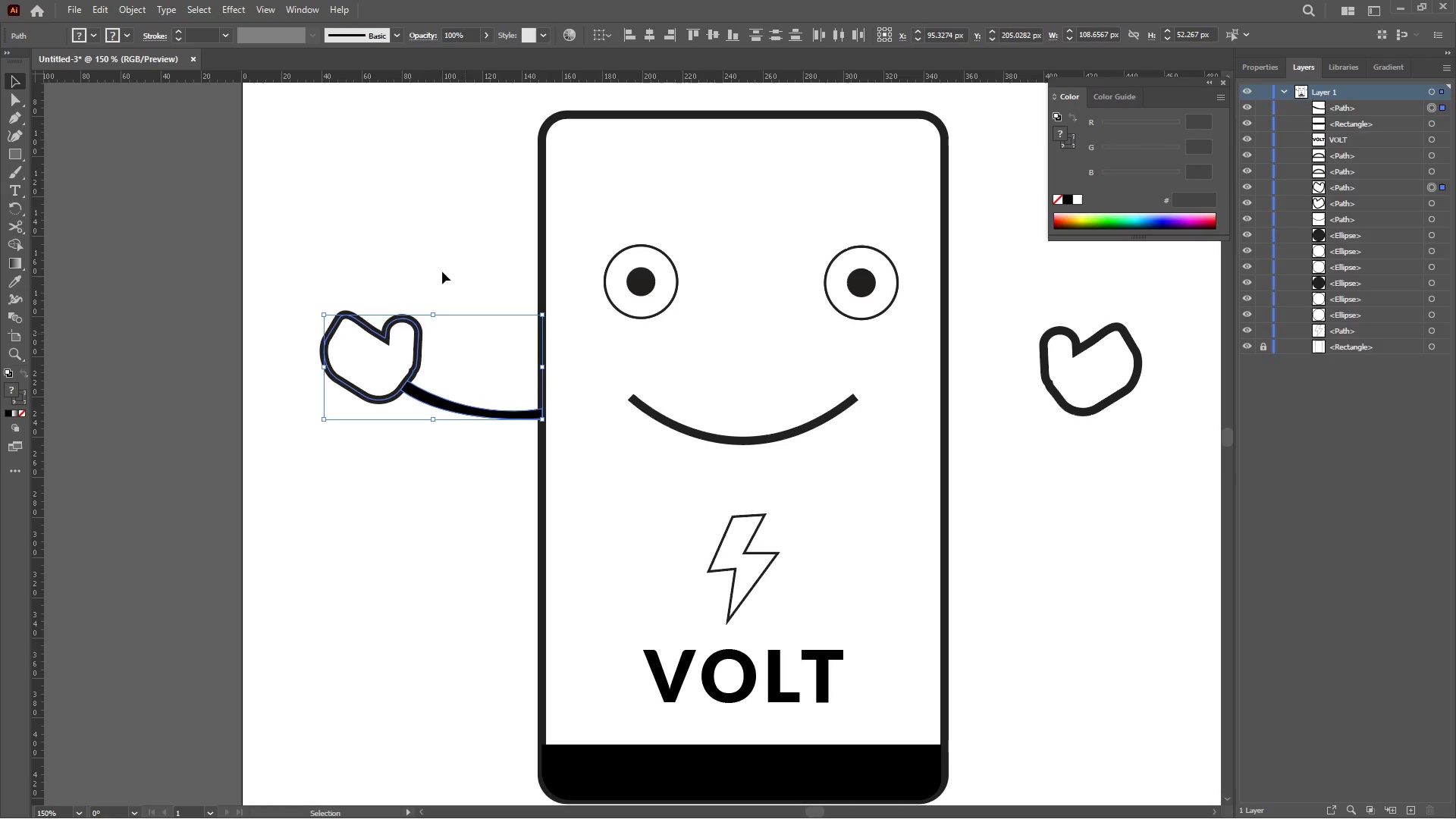 
left_click([438, 252])
 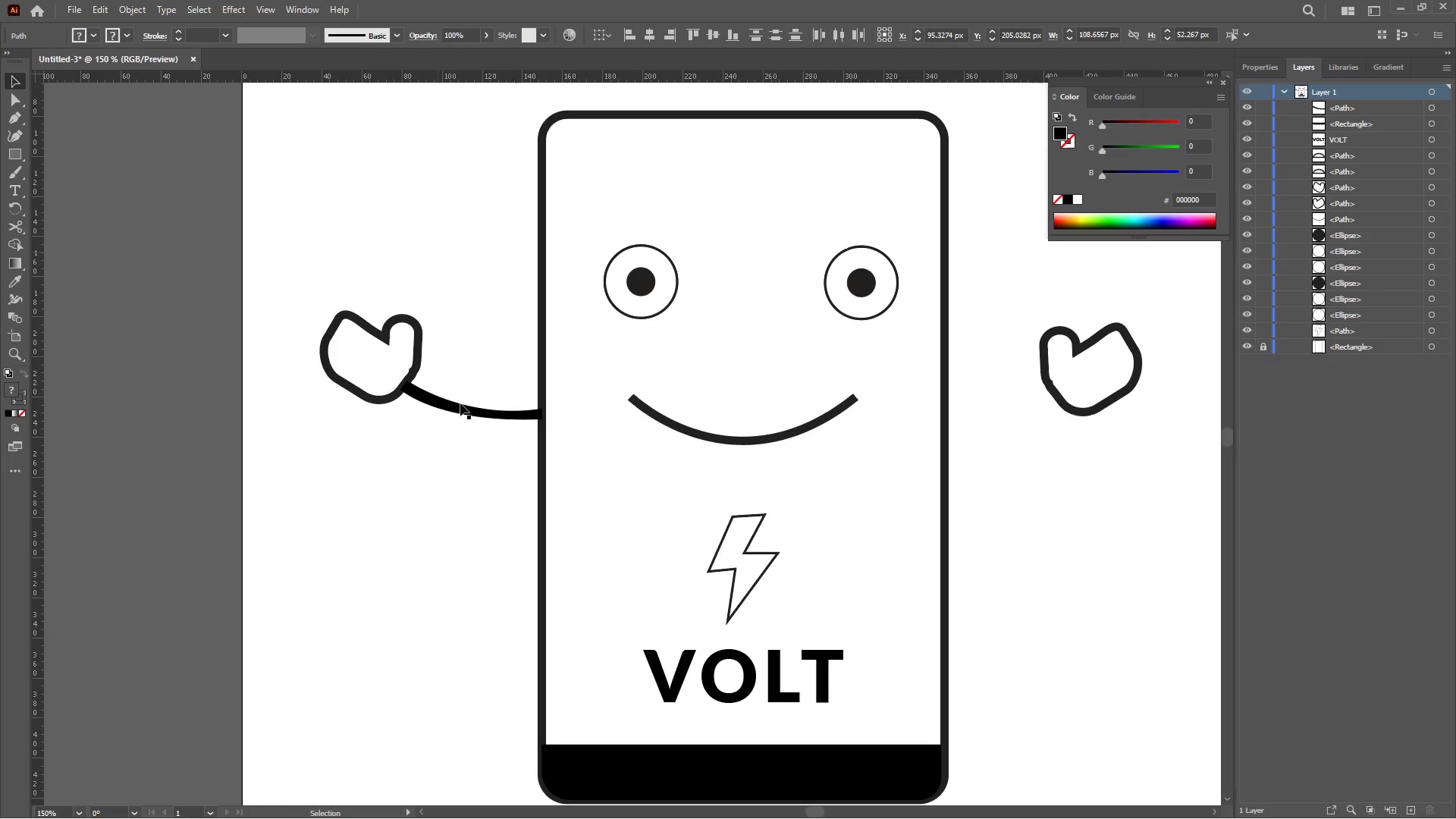 
left_click([460, 403])
 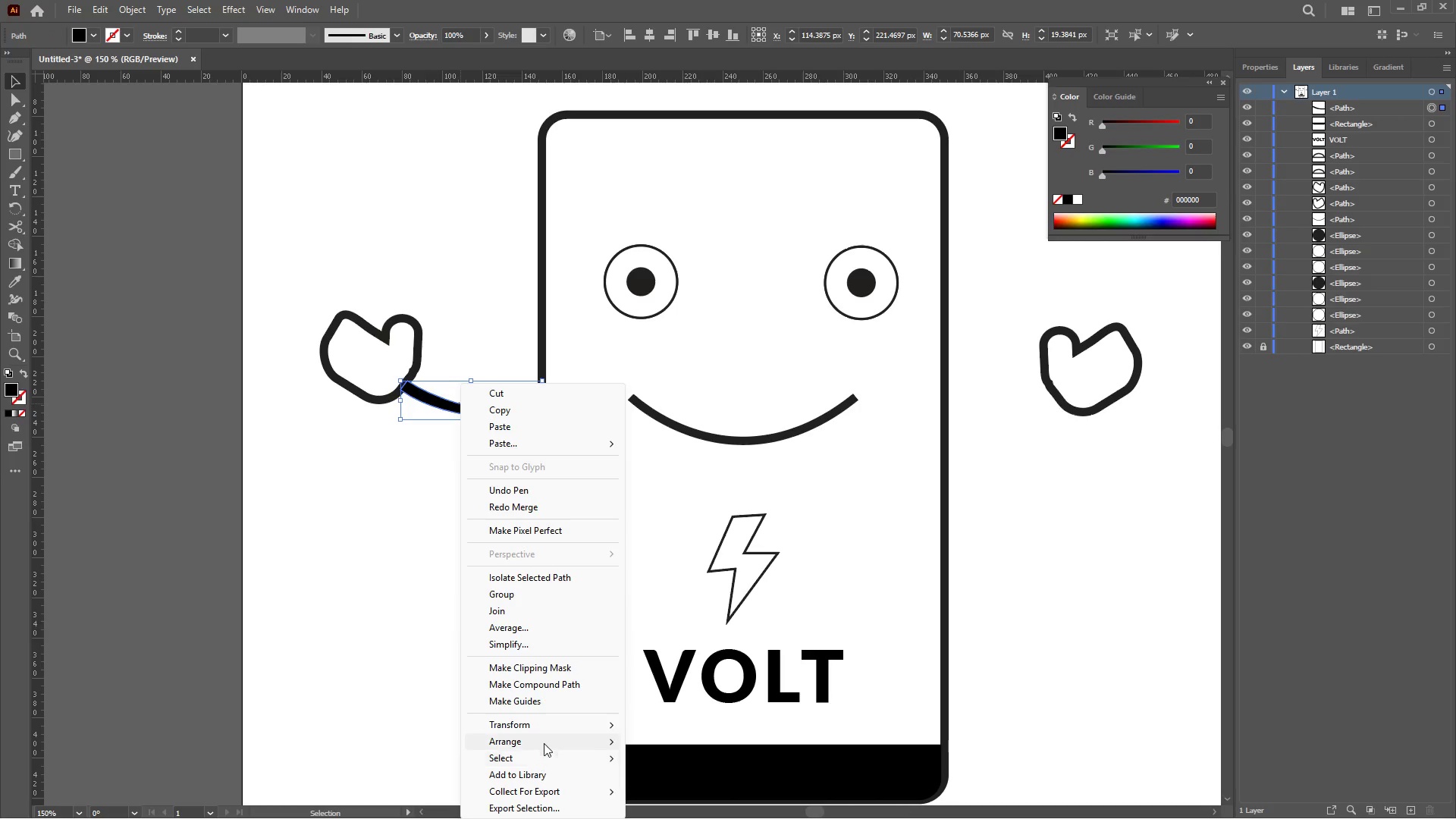 
mouse_move([612, 723])
 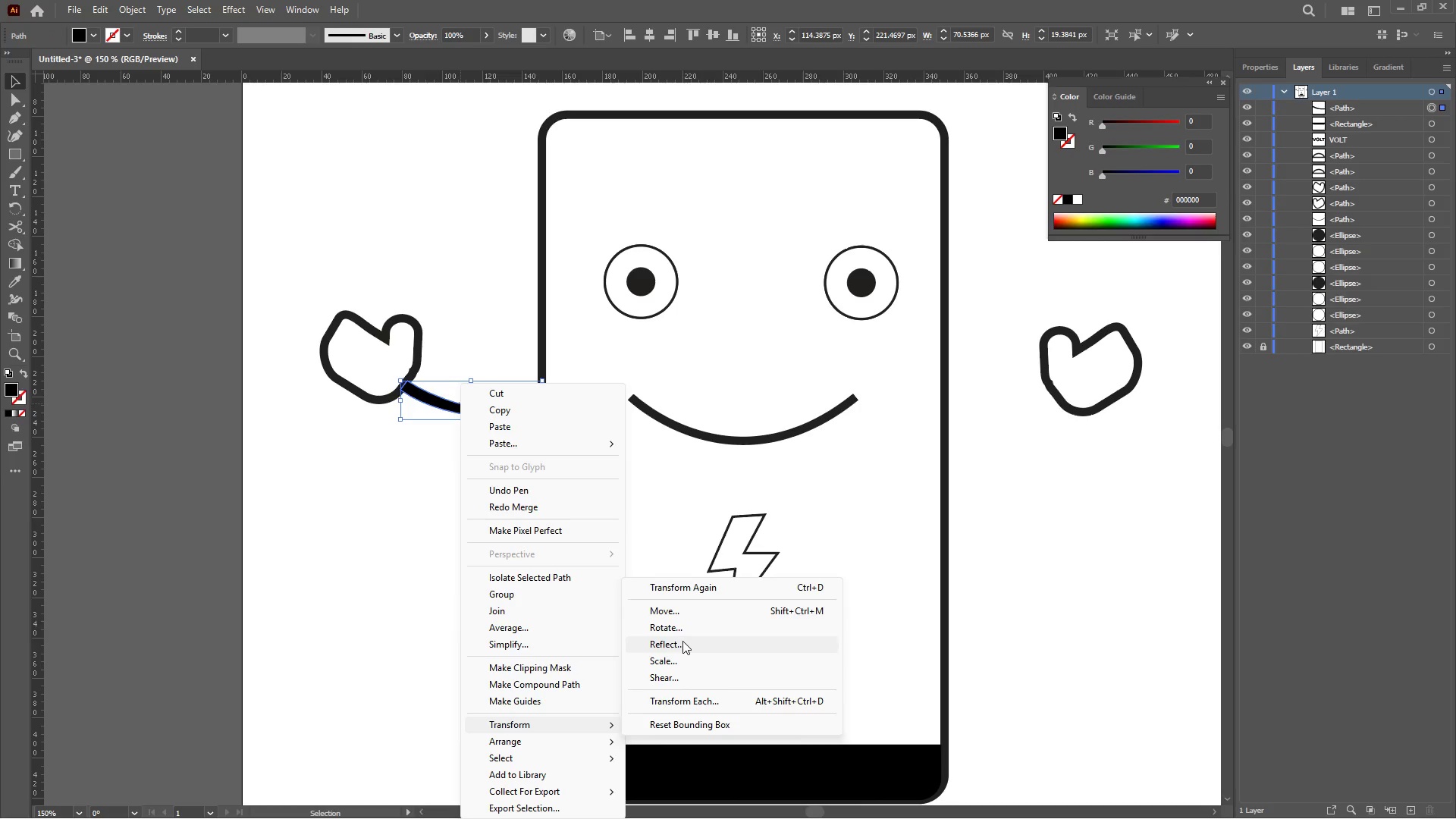 
left_click([682, 641])